 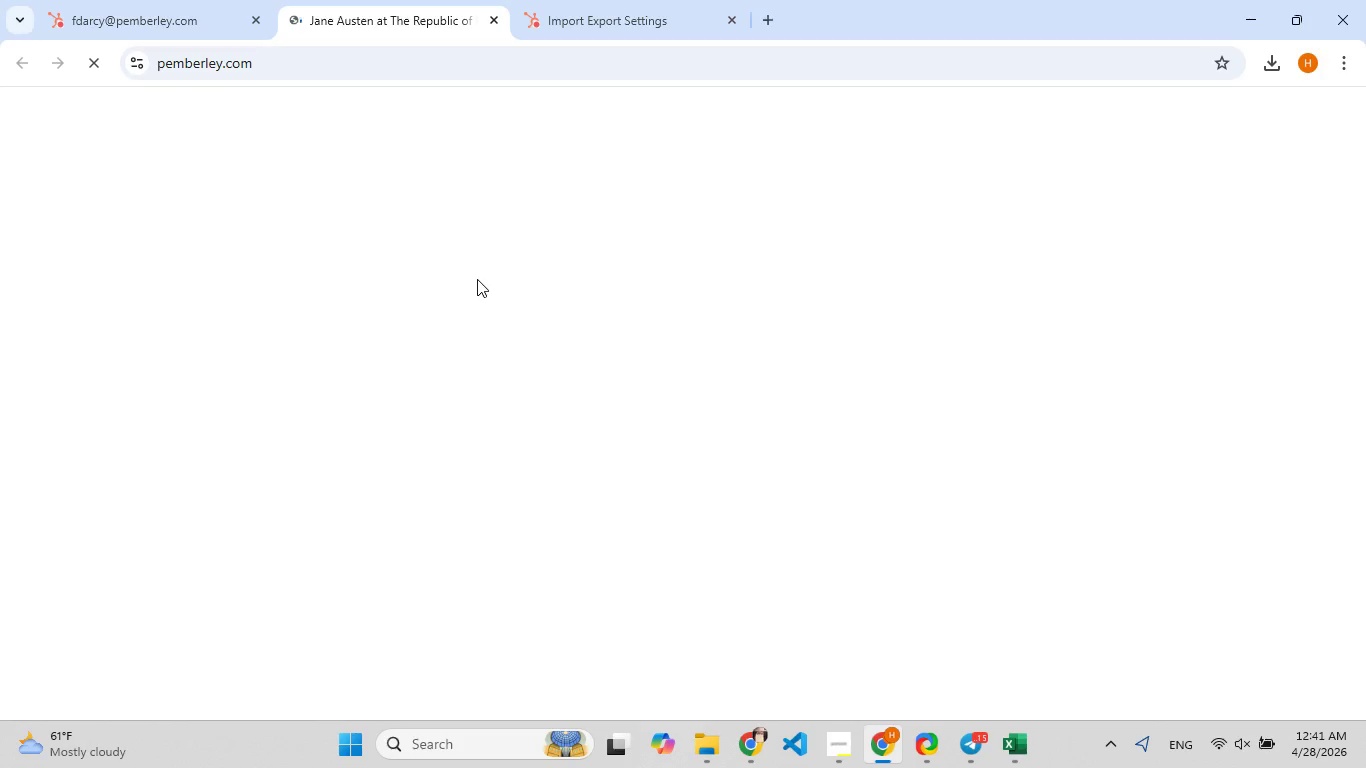 
left_click([105, 0])
 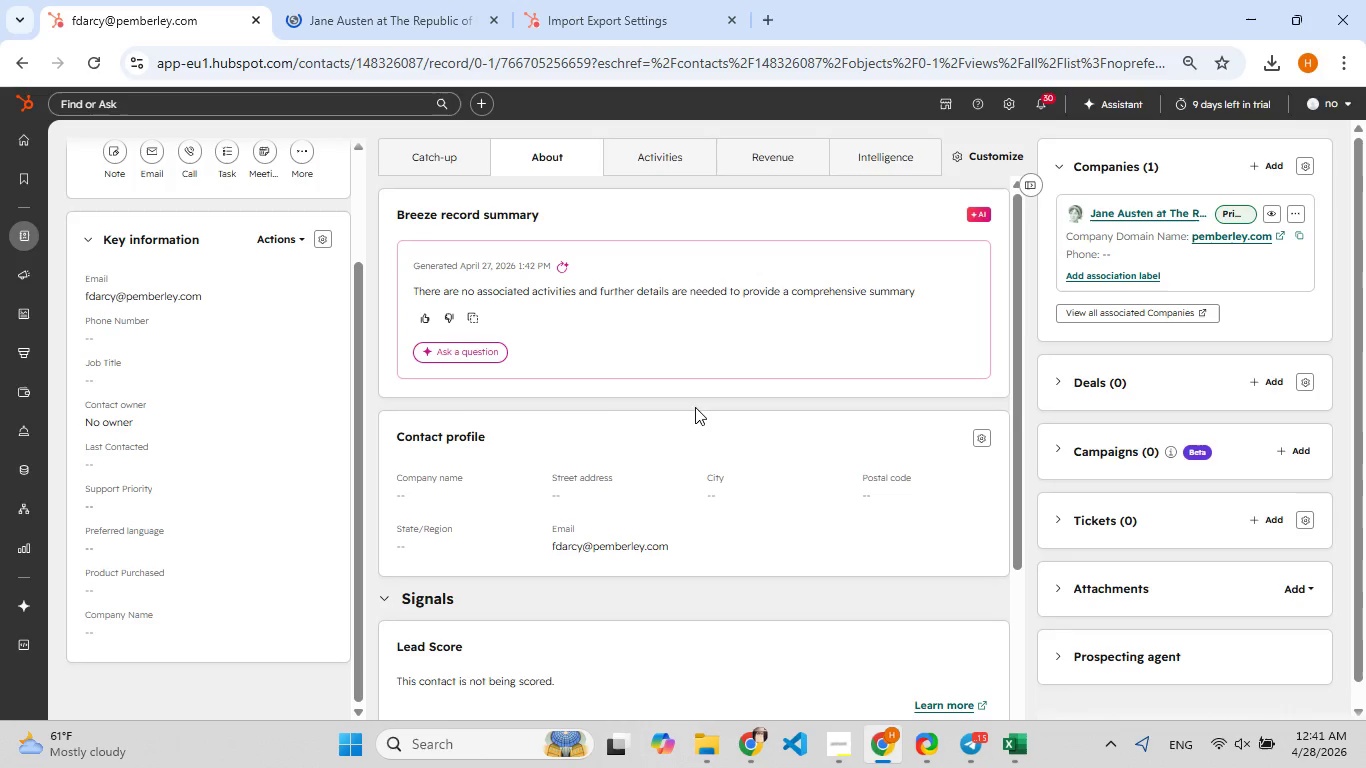 
scroll: coordinate [238, 307], scroll_direction: up, amount: 9.0
 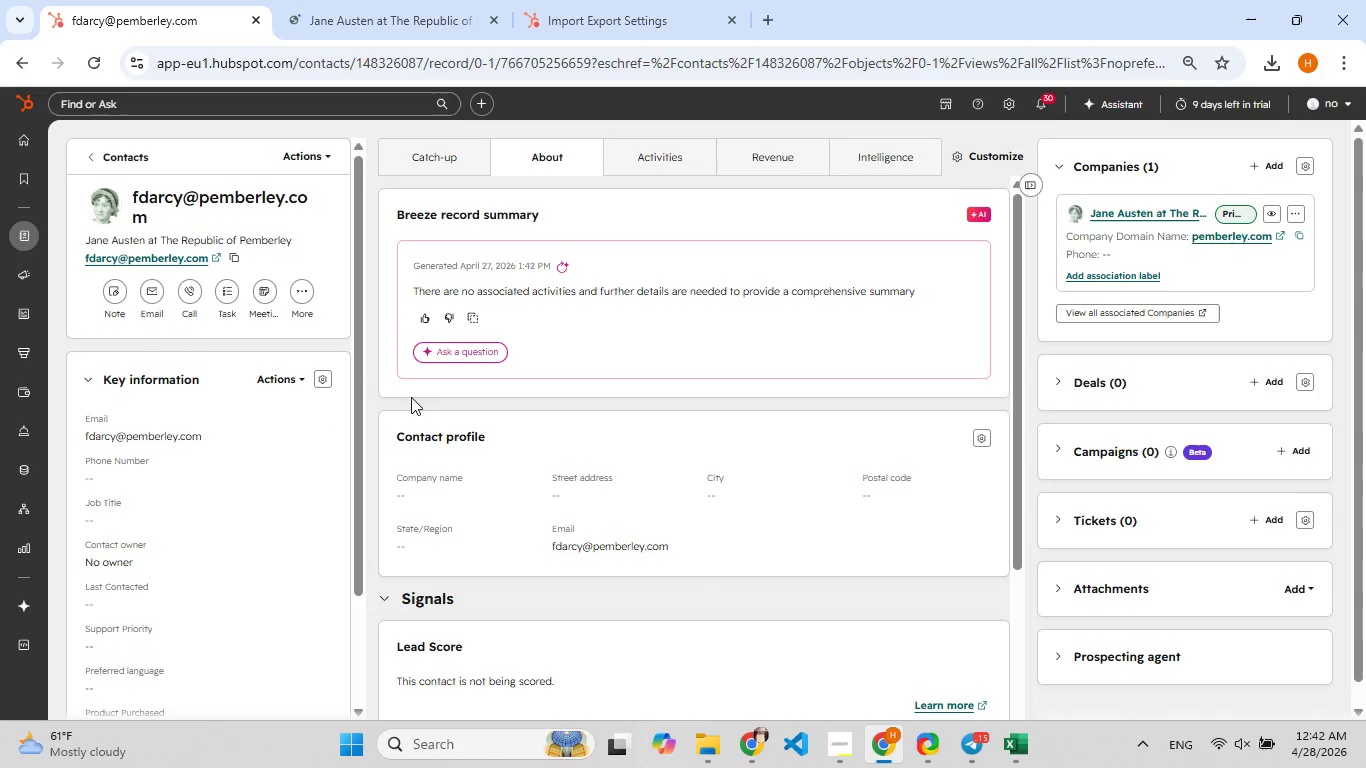 
scroll: coordinate [277, 517], scroll_direction: down, amount: 1.0
 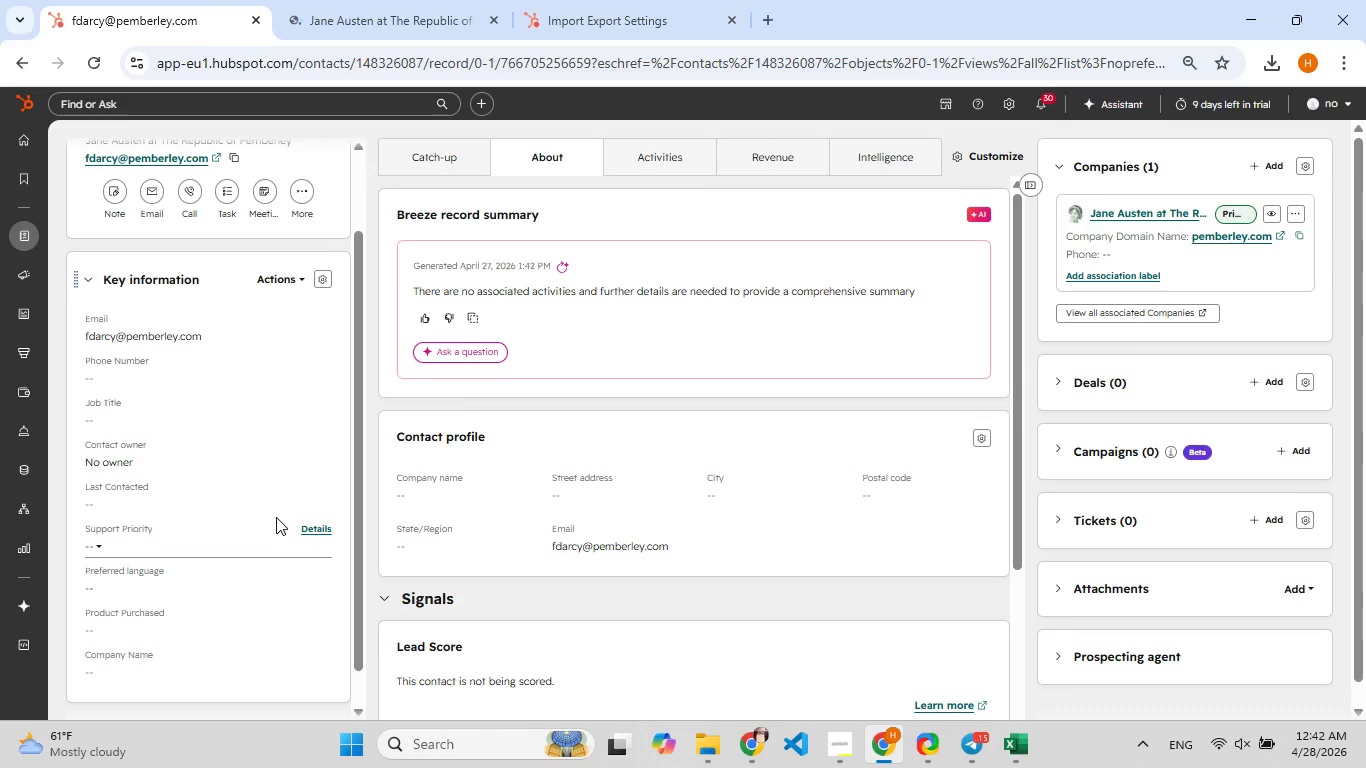 
scroll: coordinate [276, 517], scroll_direction: up, amount: 4.0
 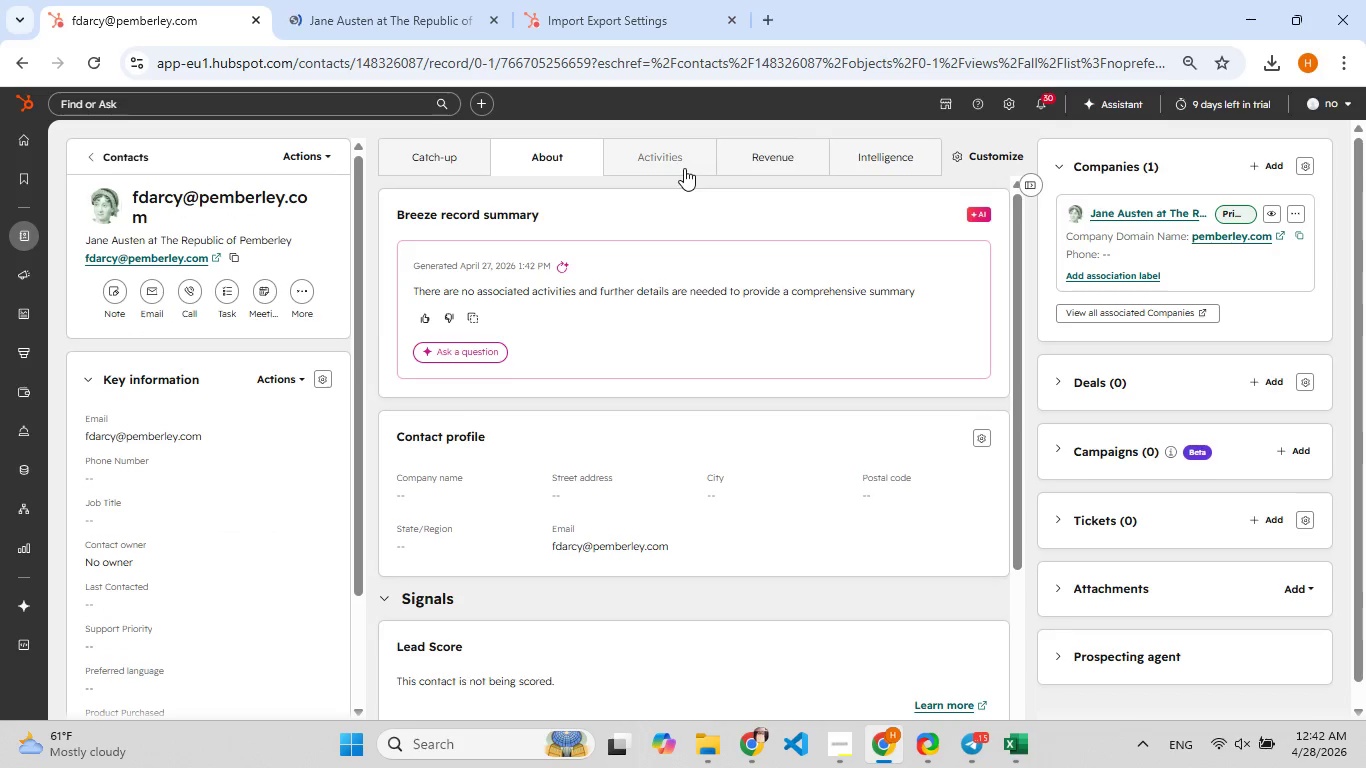 
left_click([675, 155])
 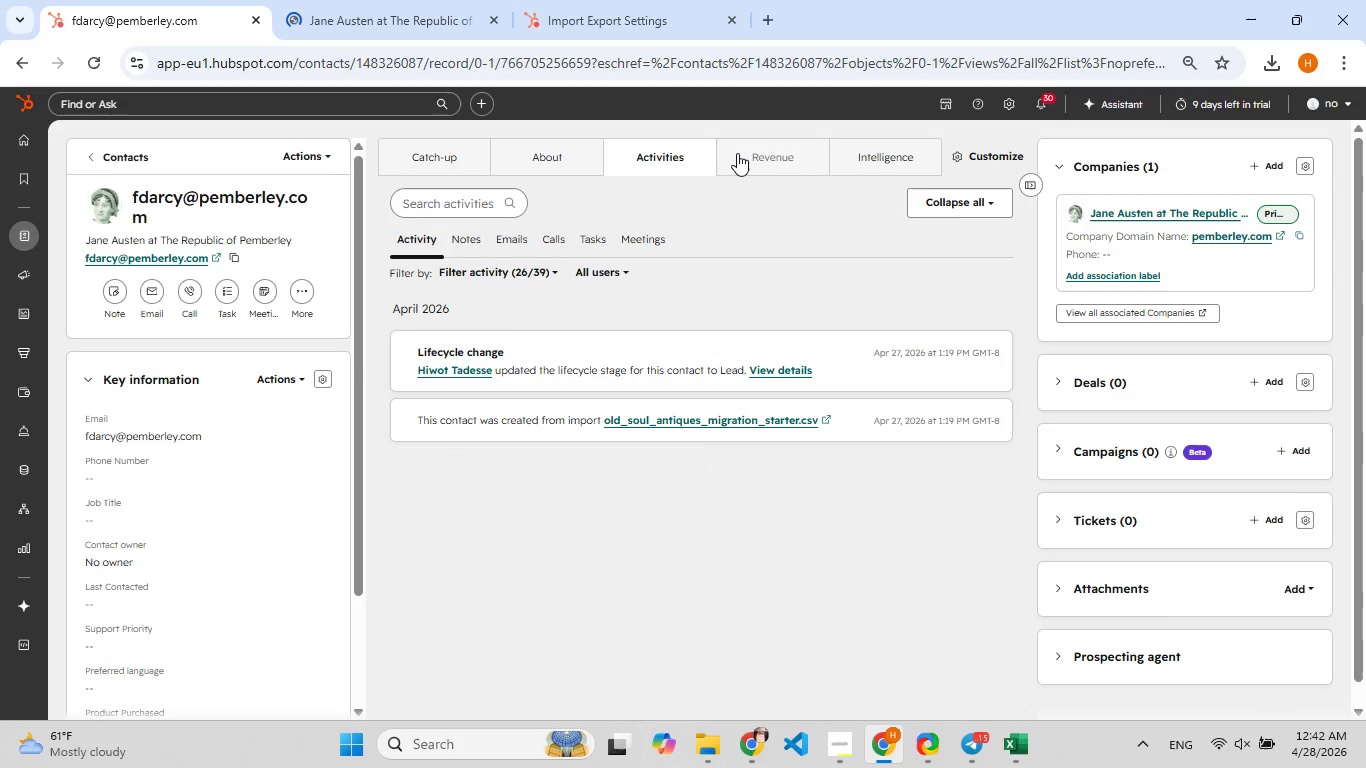 
left_click([738, 154])
 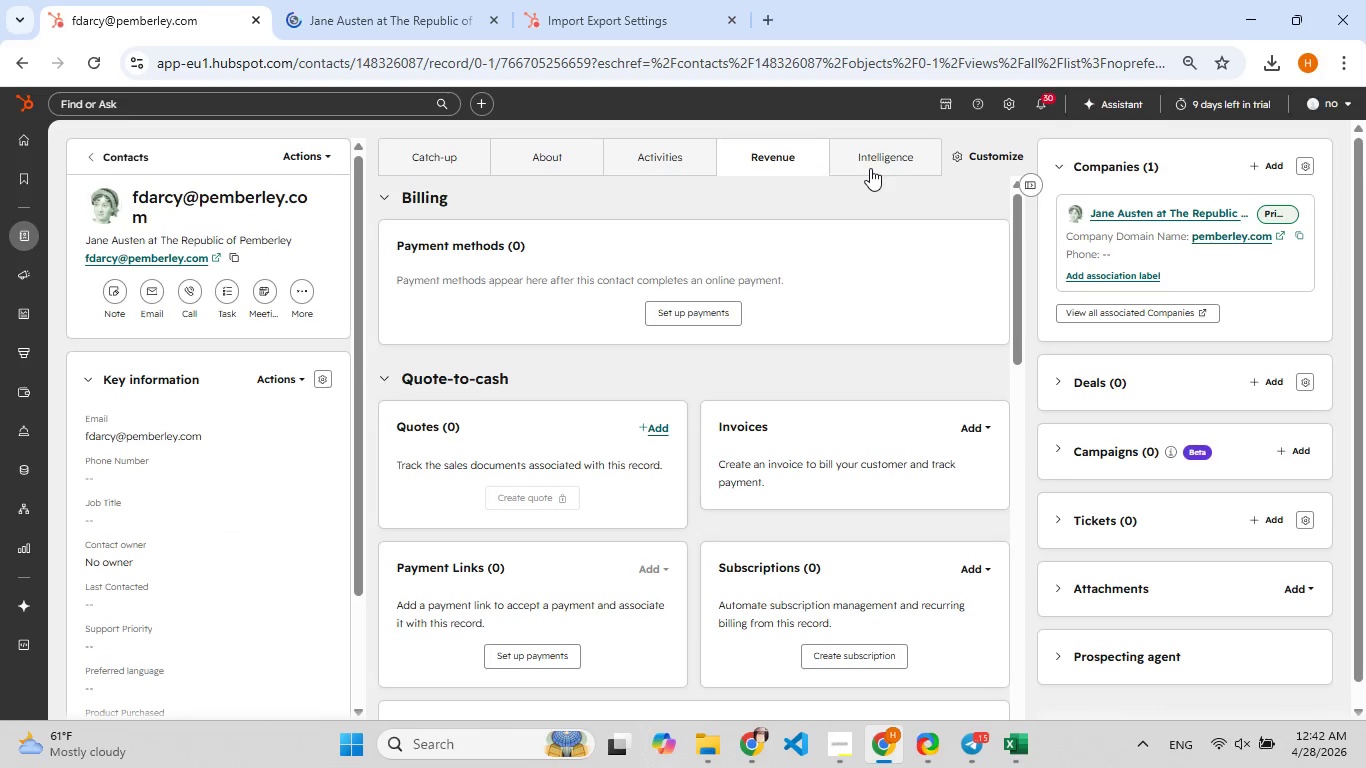 
left_click([465, 162])
 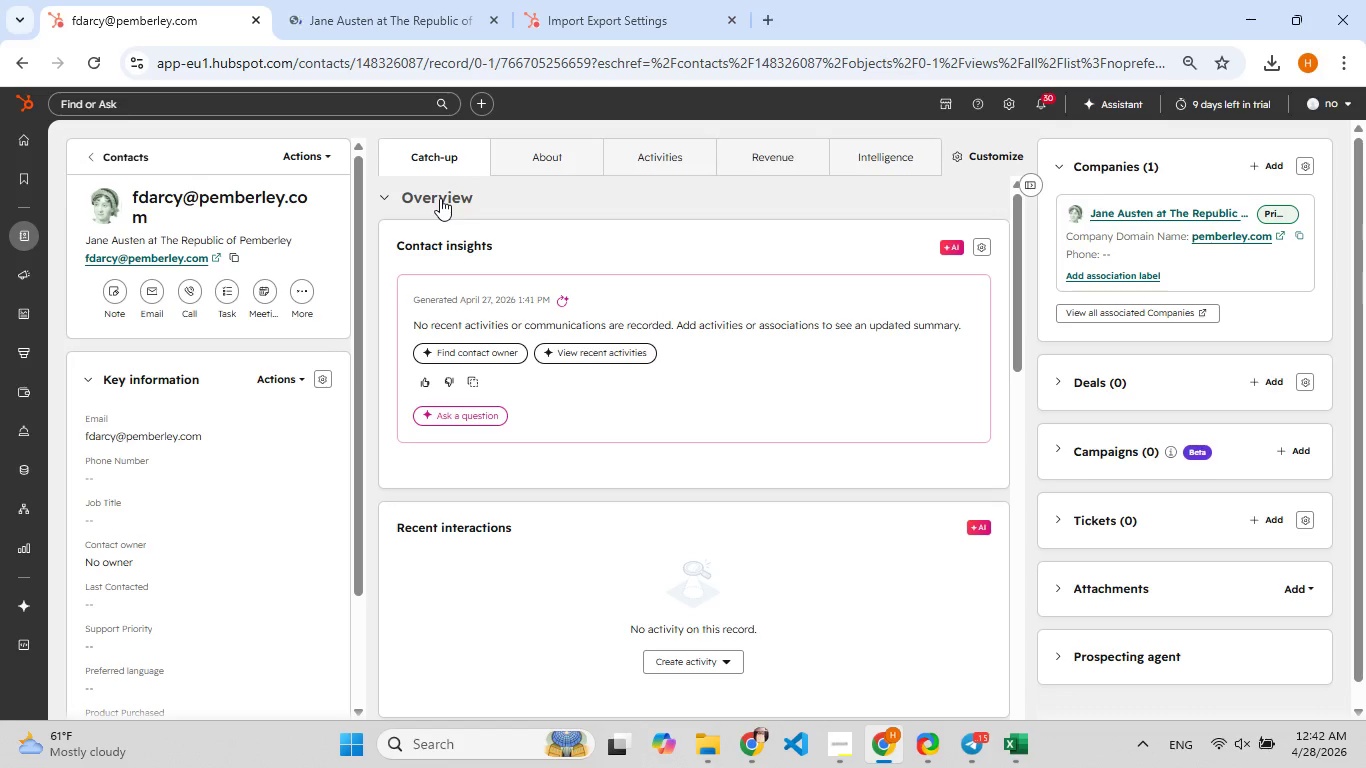 
left_click([440, 198])
 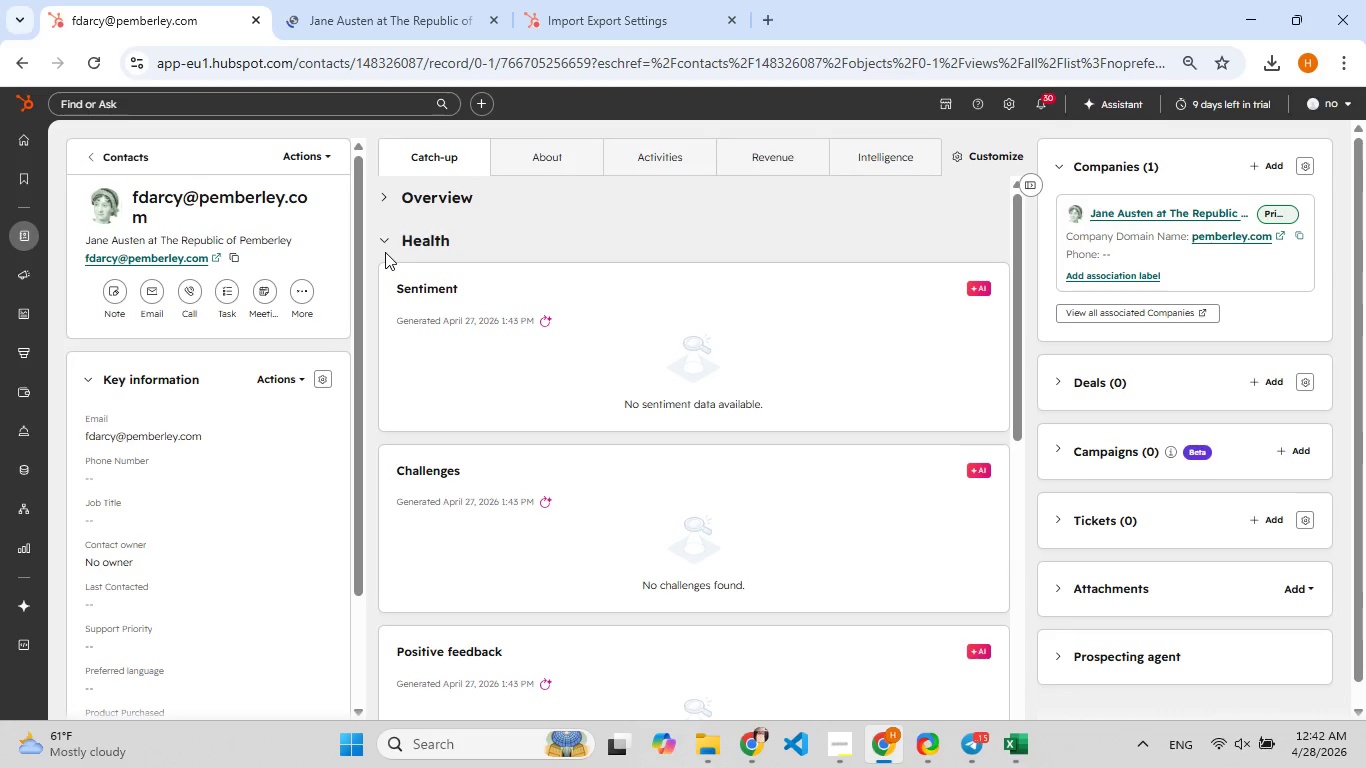 
left_click([385, 243])
 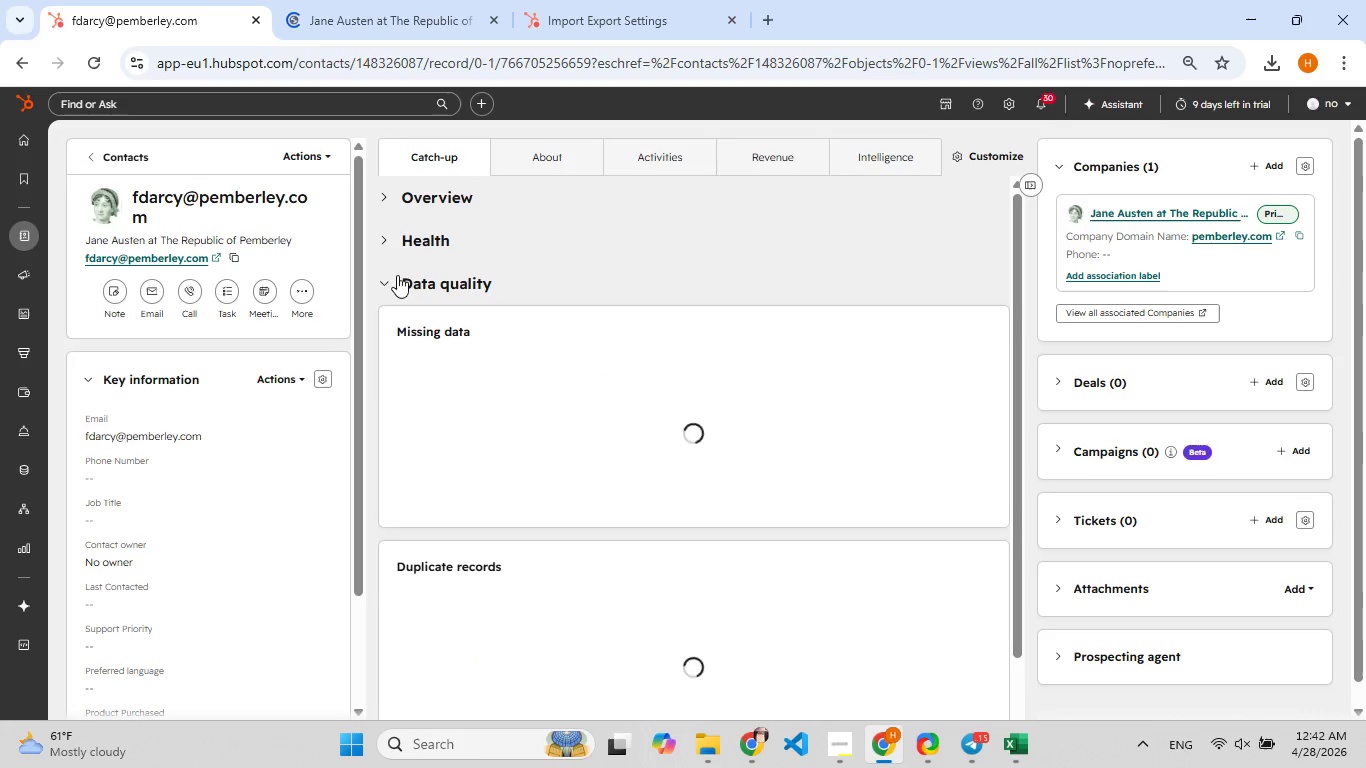 
left_click([396, 280])
 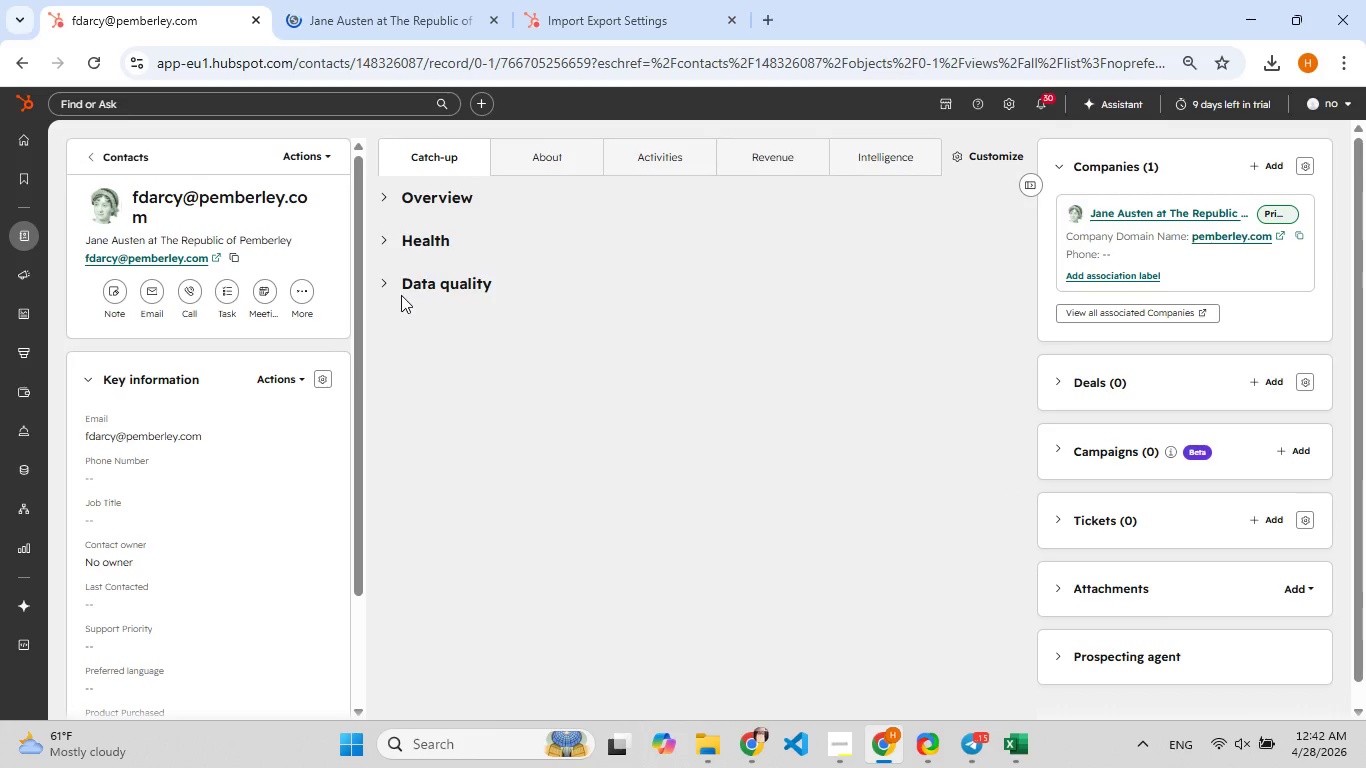 
left_click([393, 284])
 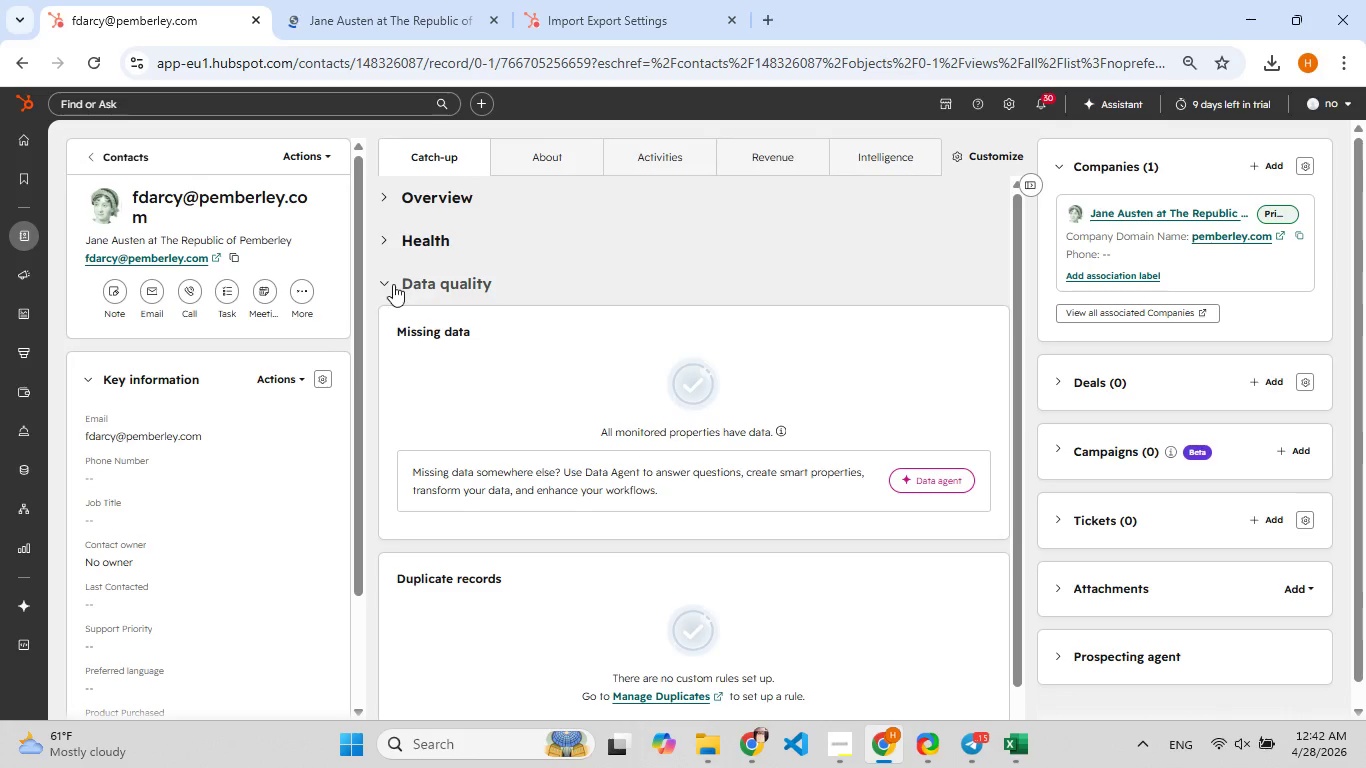 
left_click([393, 284])
 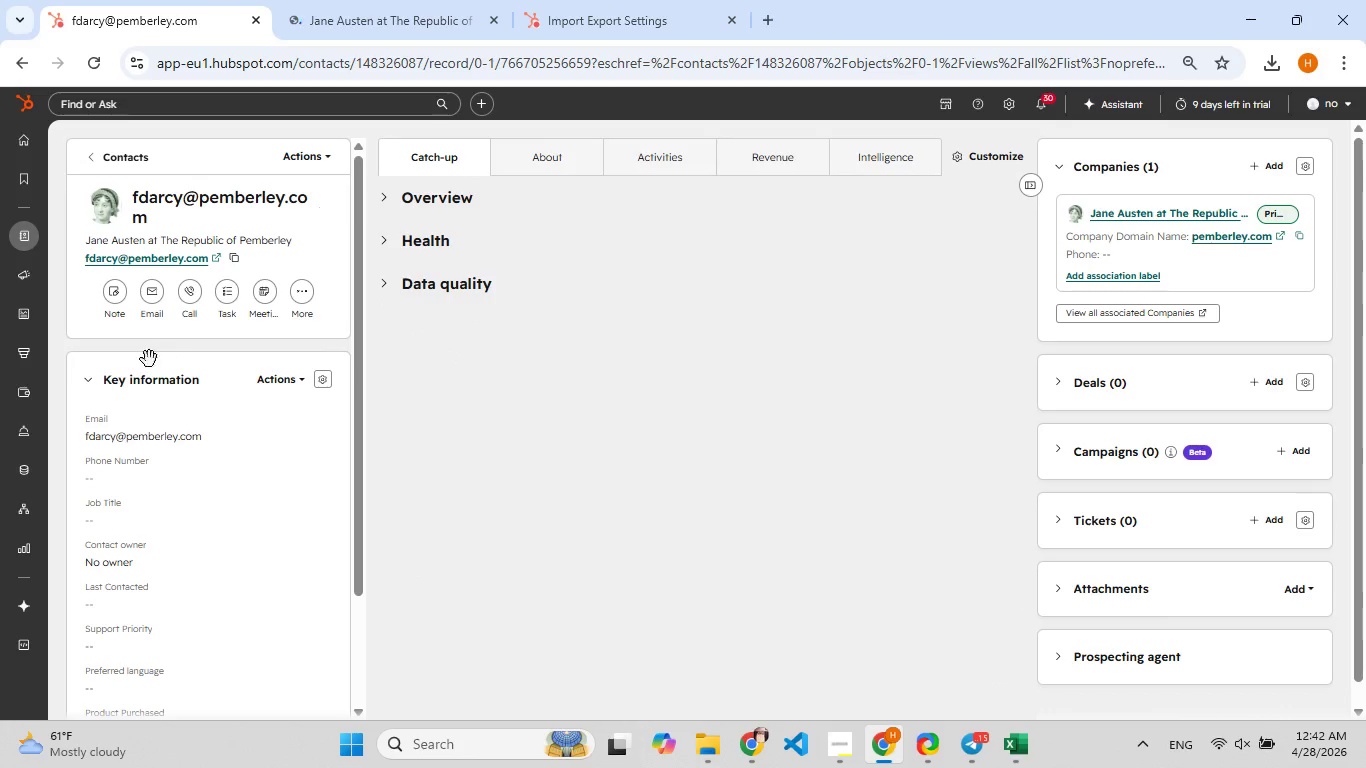 
scroll: coordinate [143, 375], scroll_direction: up, amount: 5.0
 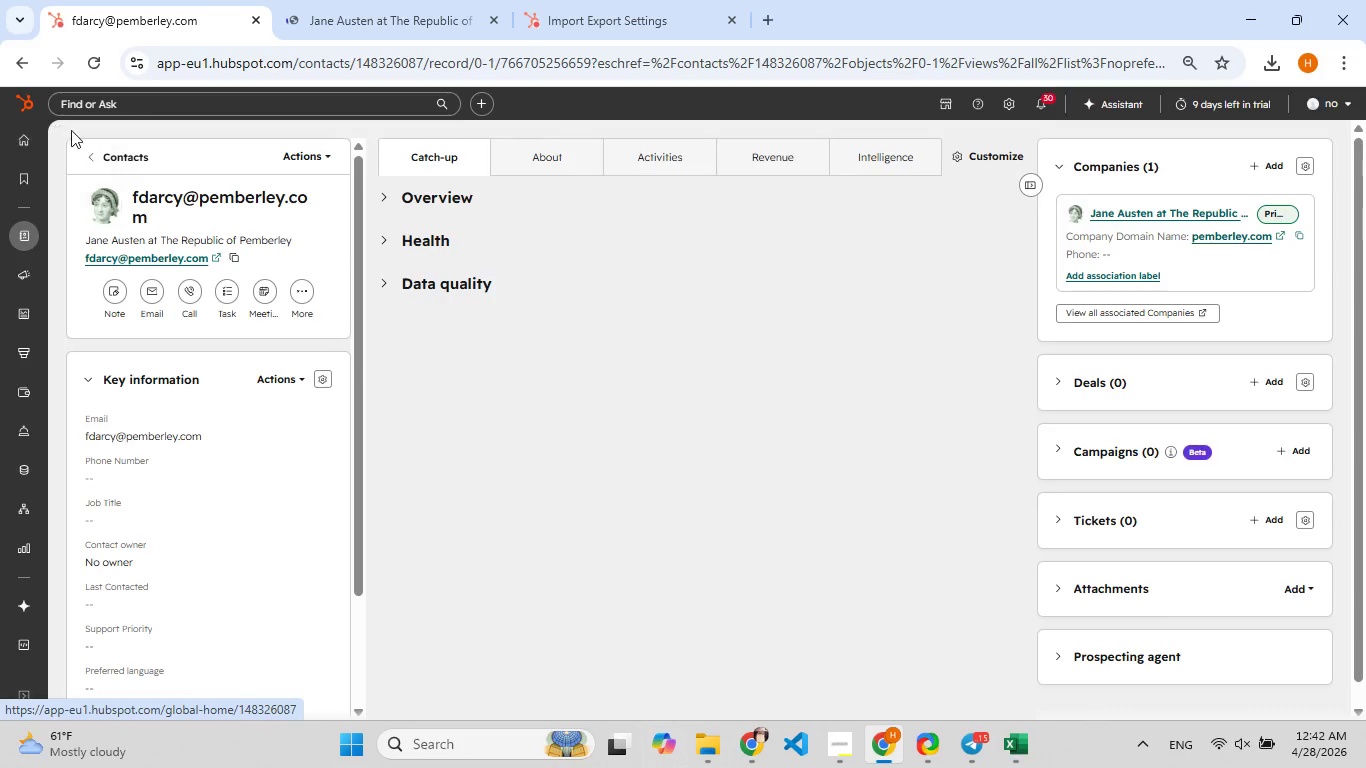 
mouse_move([464, 101])
 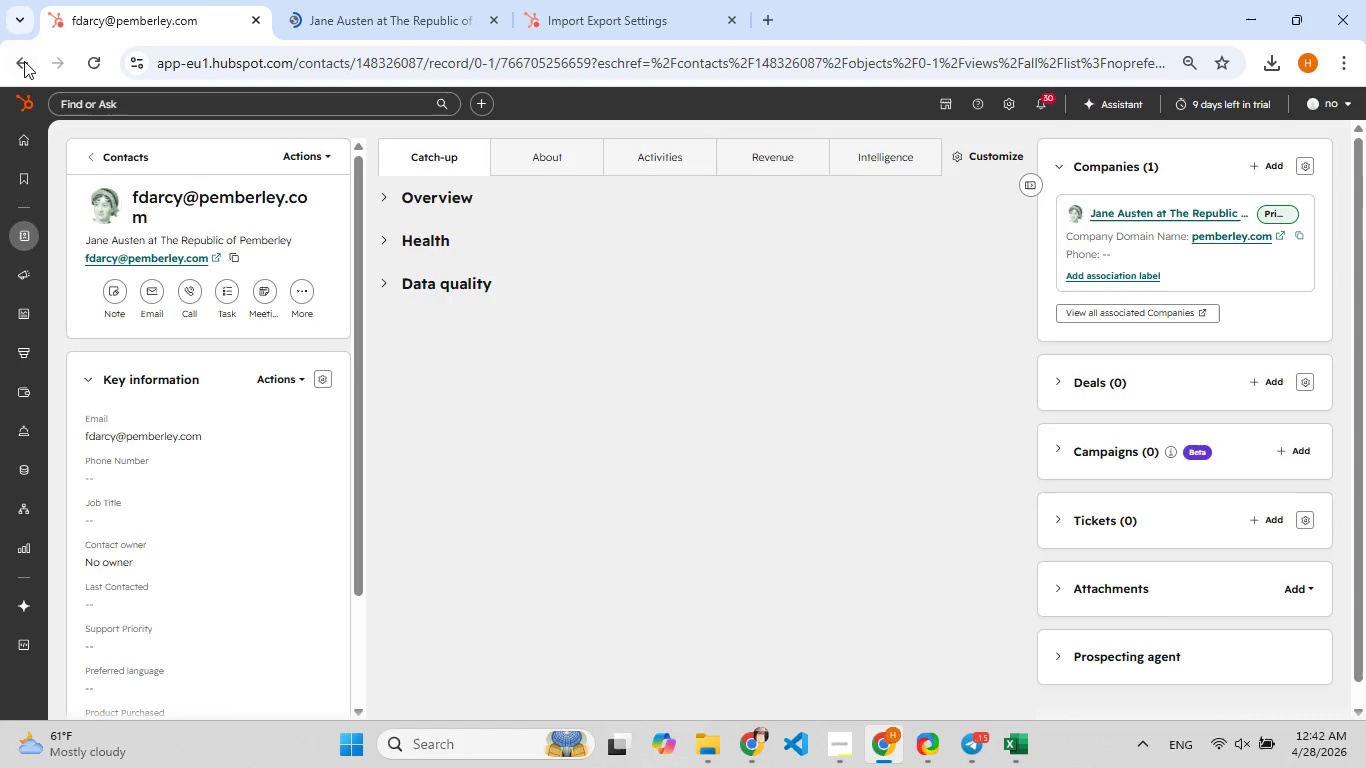 
left_click([24, 62])
 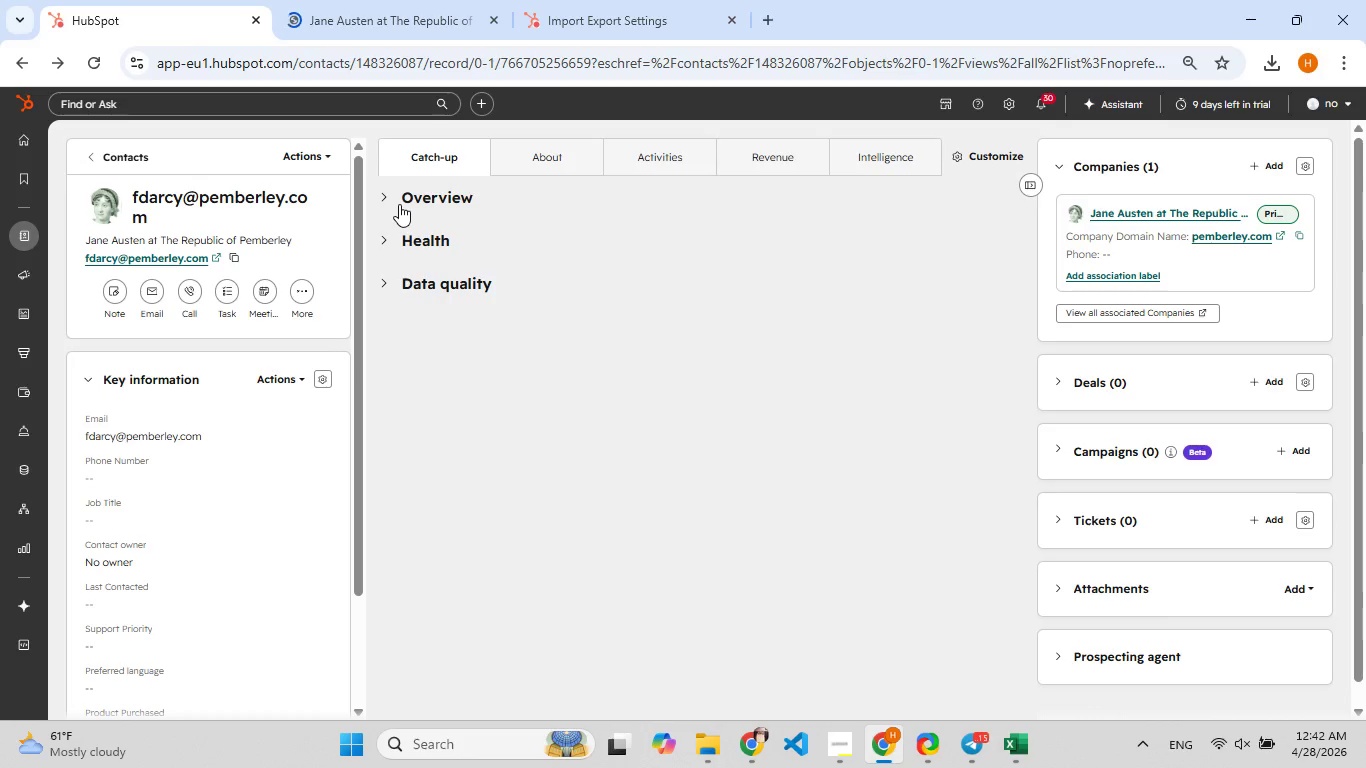 
wait(19.81)
 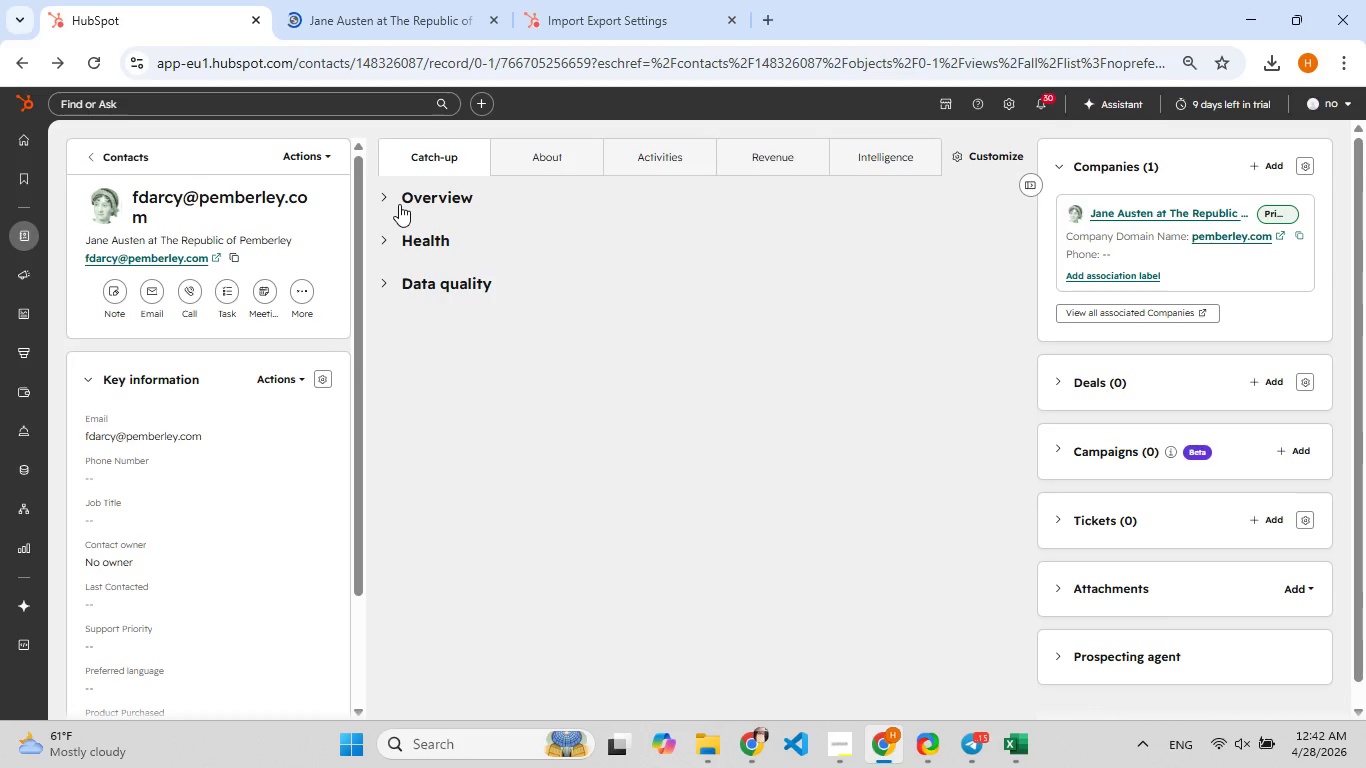 
left_click([25, 68])
 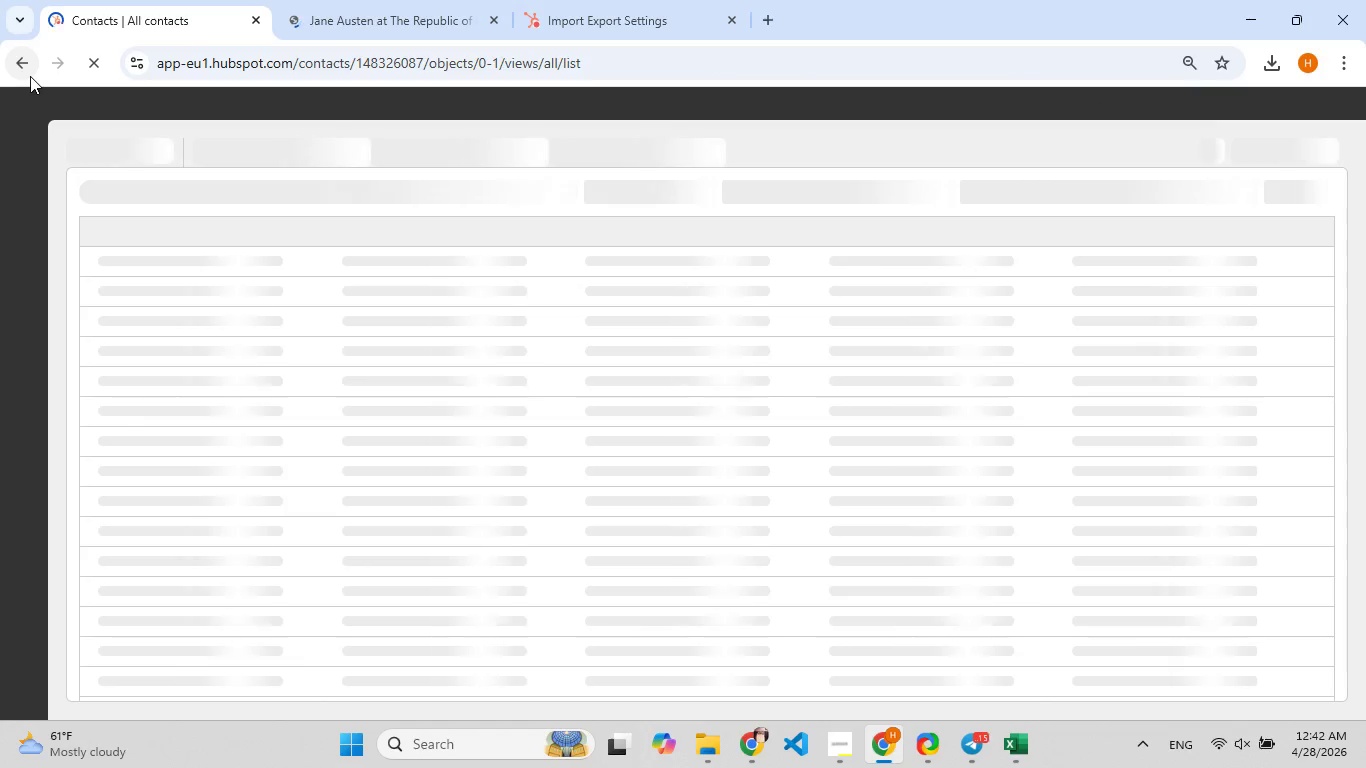 
wait(8.4)
 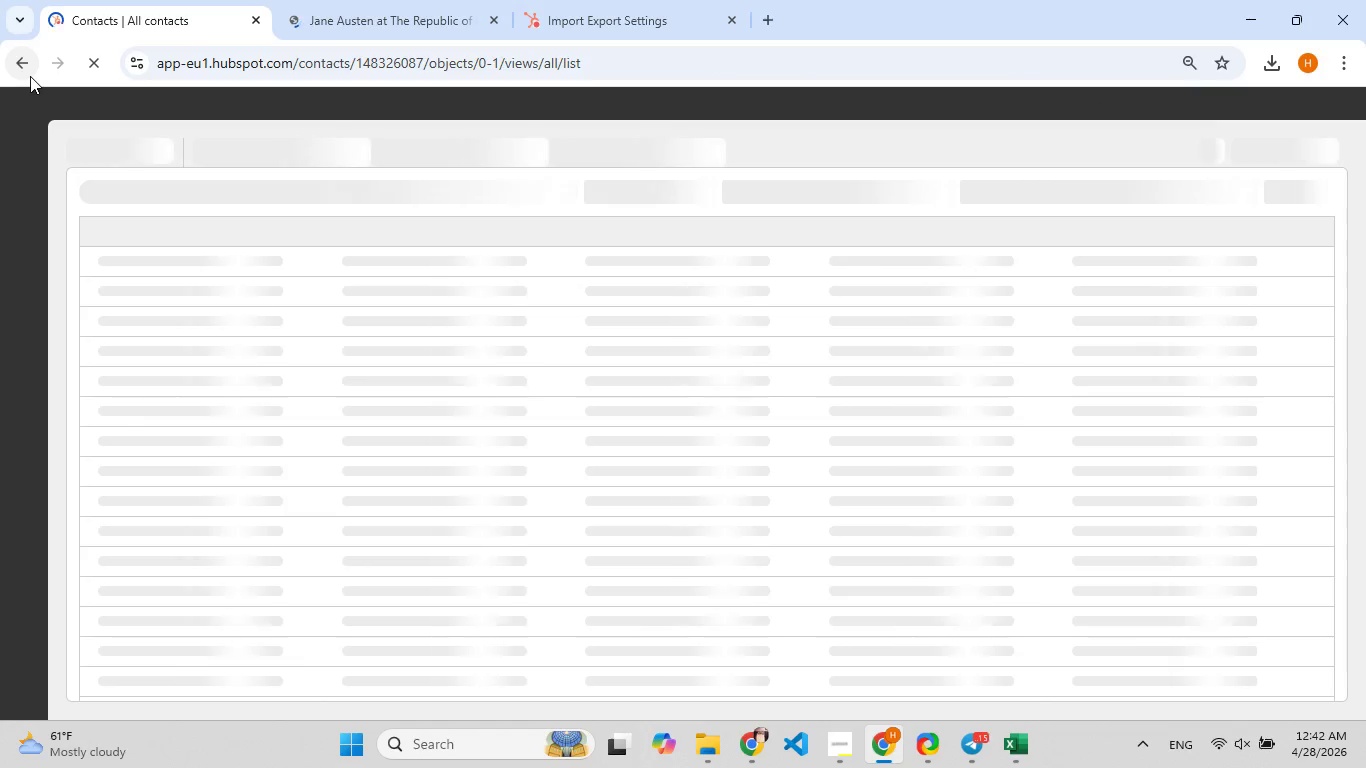 
mouse_move([236, 246])
 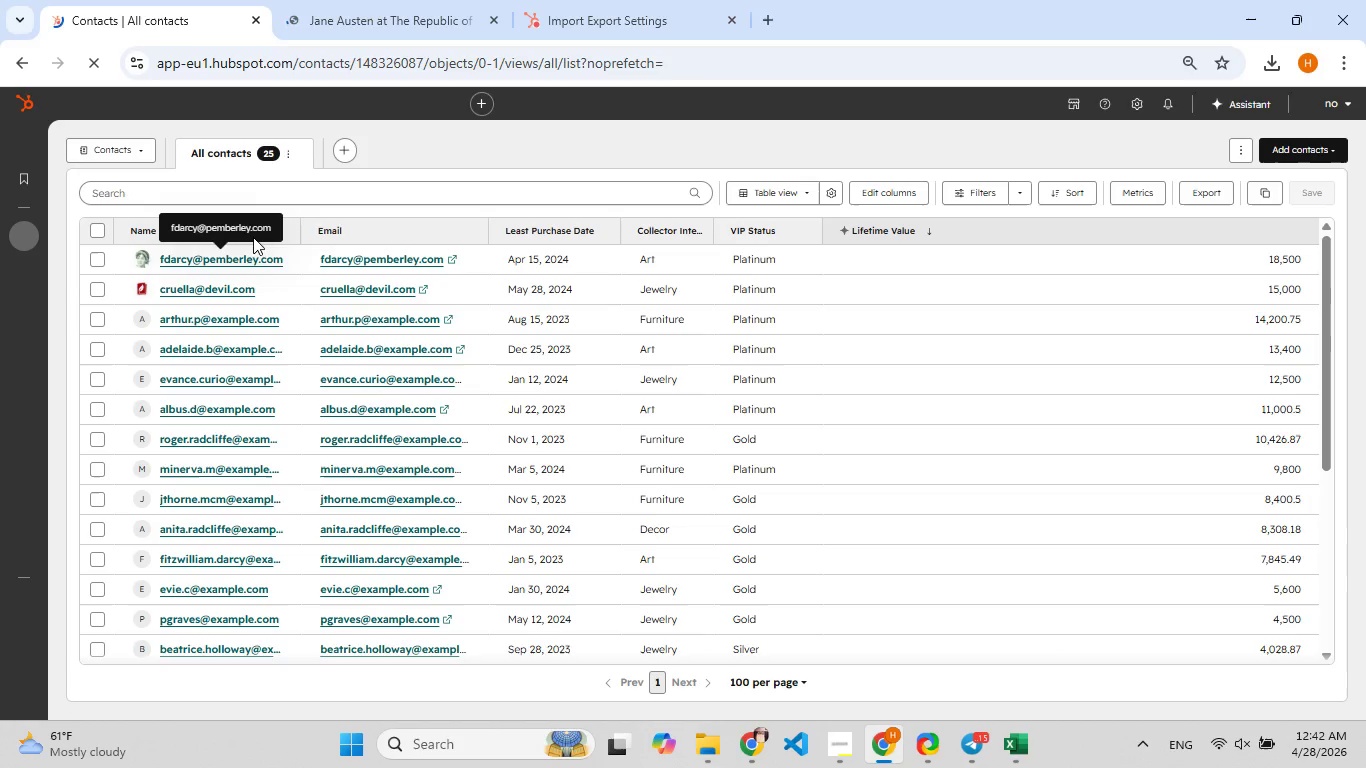 
mouse_move([215, 264])
 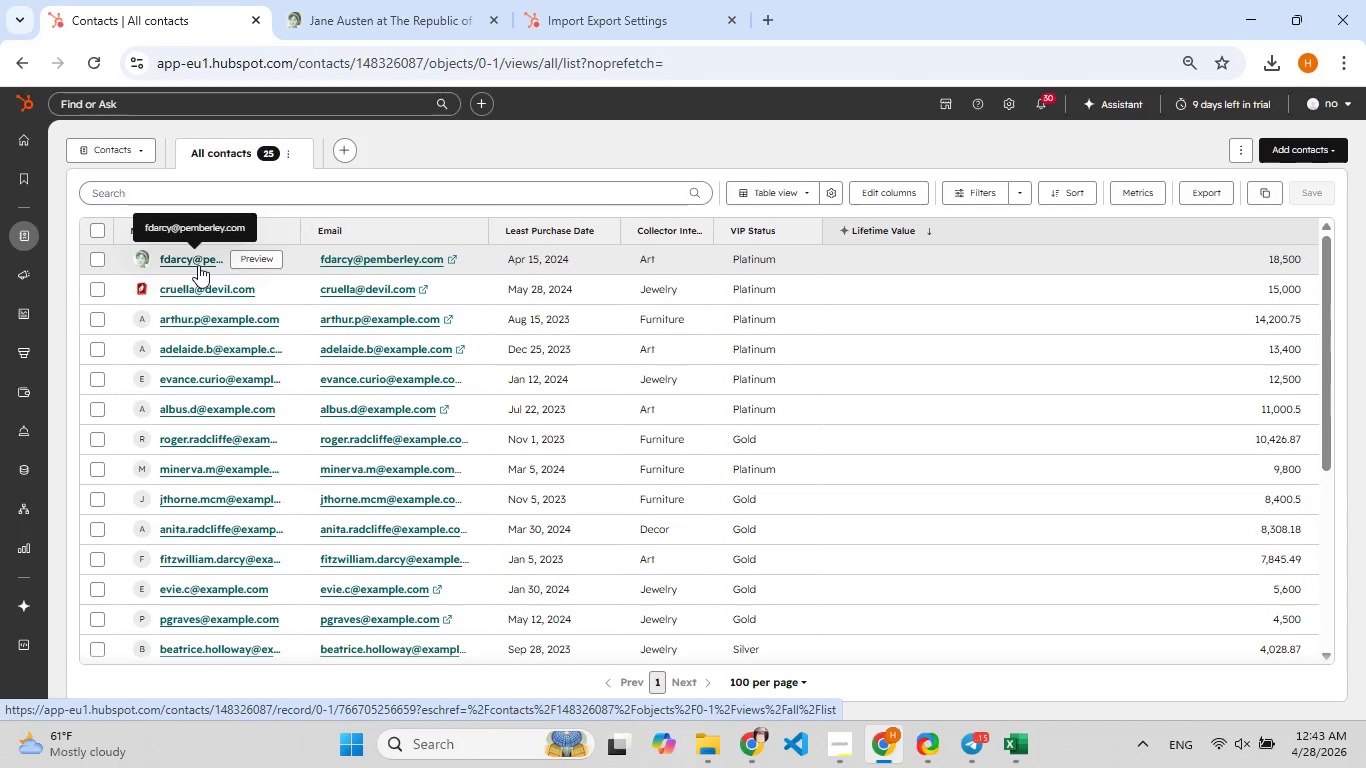 
left_click([239, 256])
 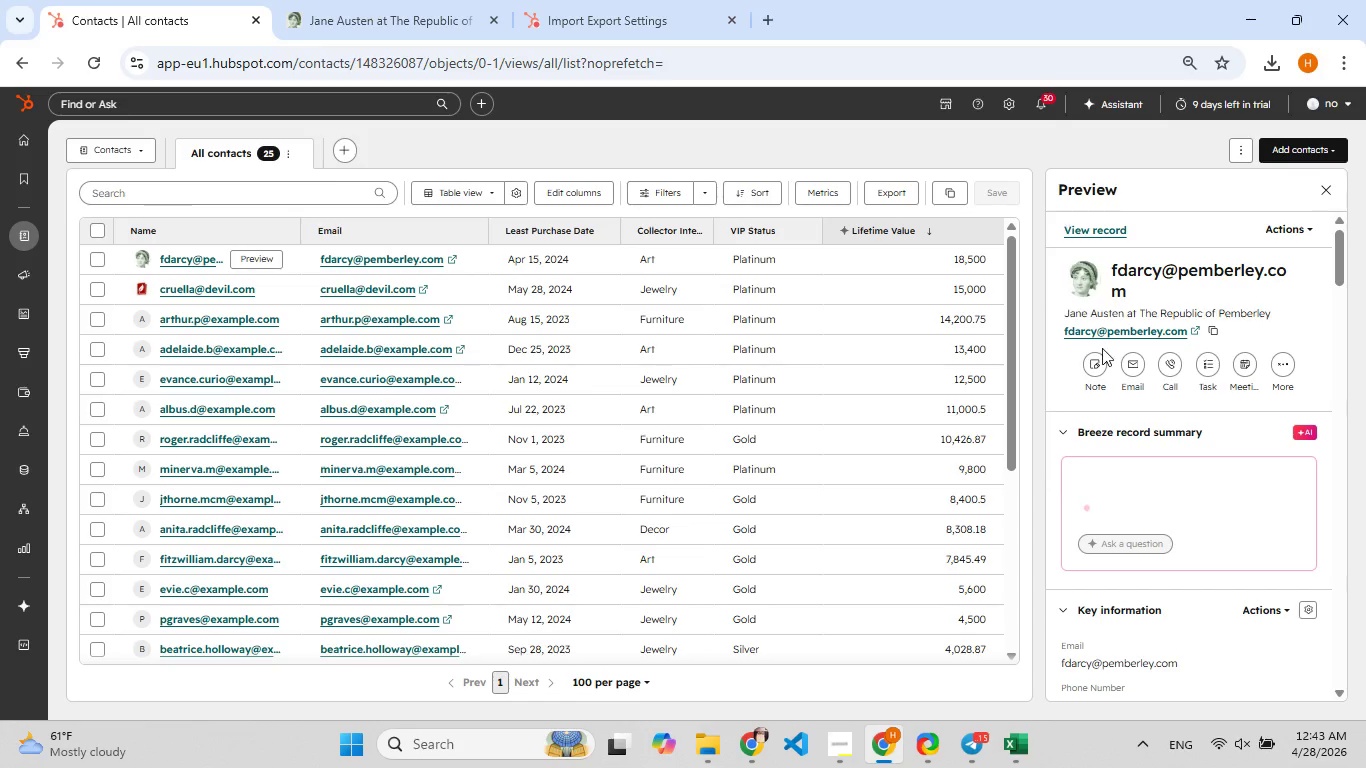 
wait(5.62)
 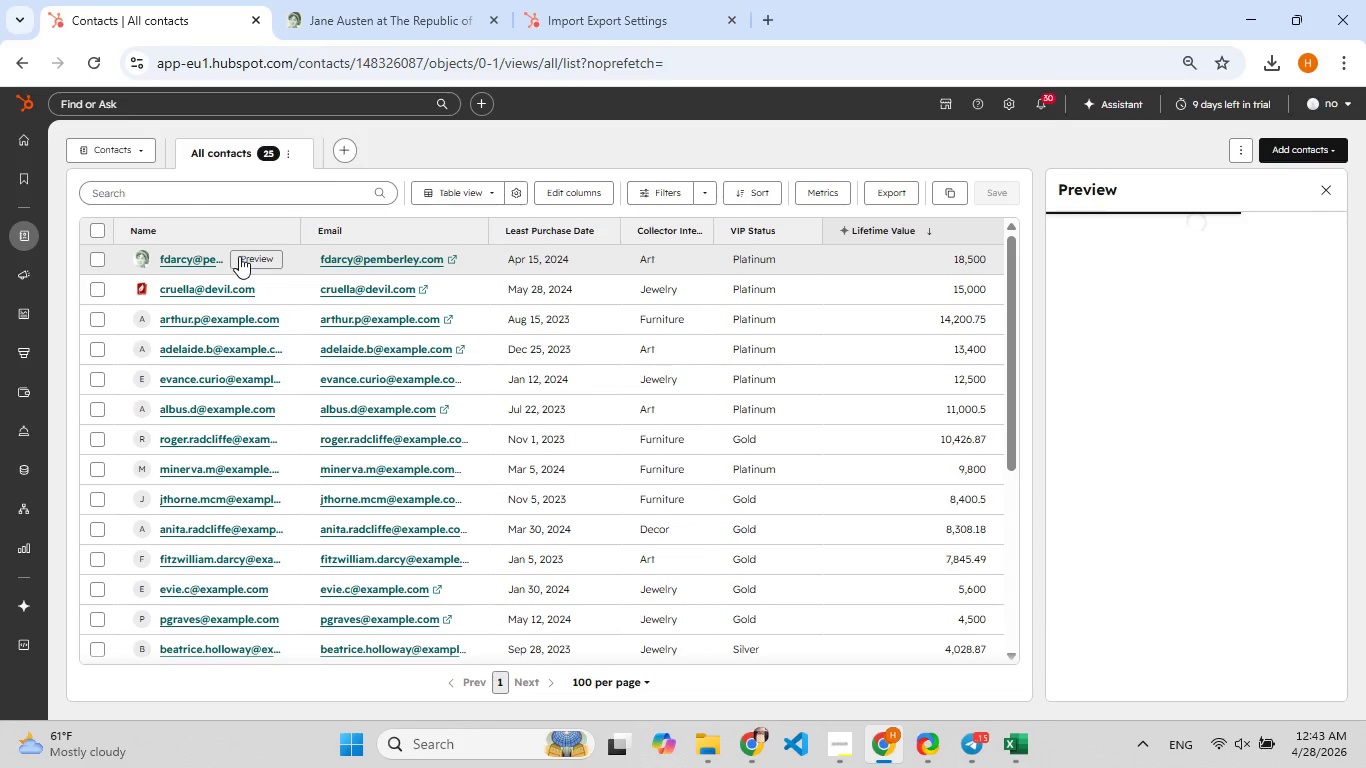 
left_click([1061, 430])
 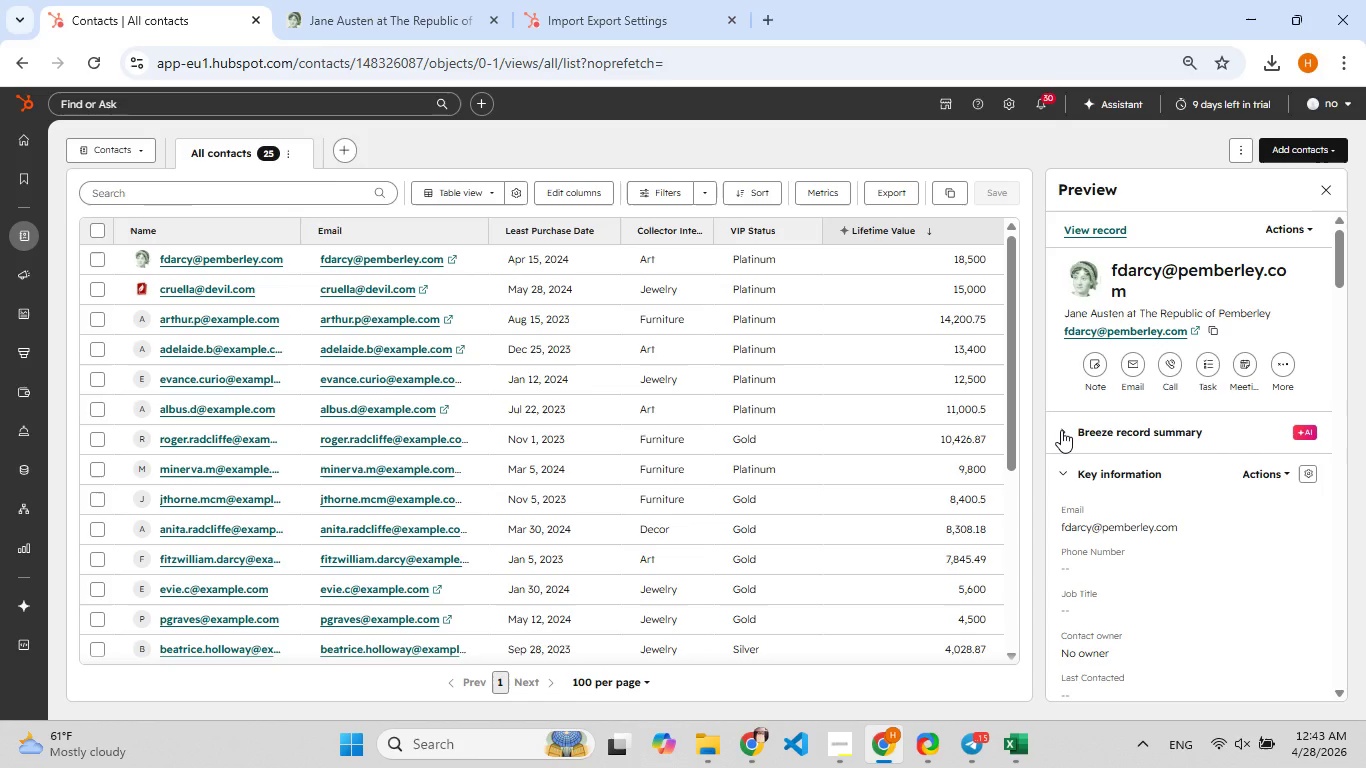 
scroll: coordinate [1200, 543], scroll_direction: down, amount: 3.0
 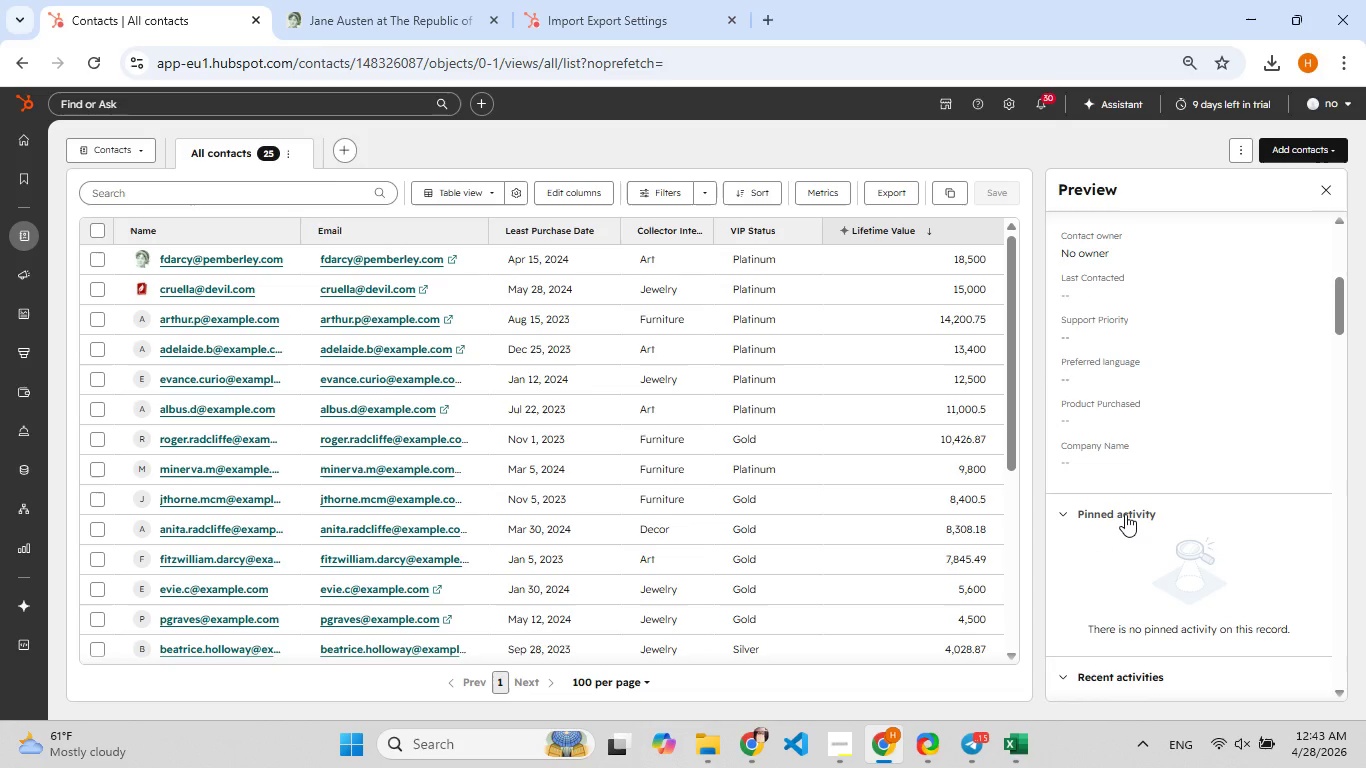 
left_click([1125, 514])
 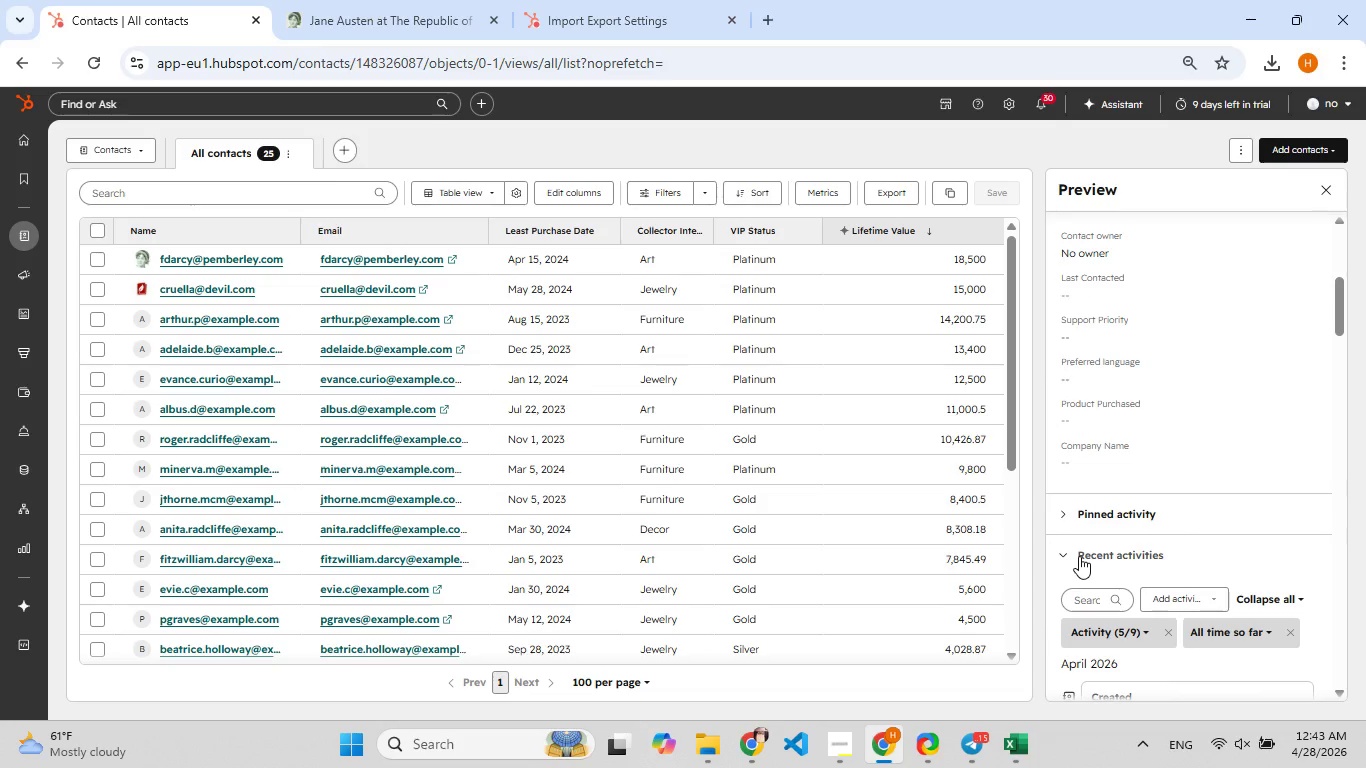 
scroll: coordinate [1175, 617], scroll_direction: down, amount: 3.0
 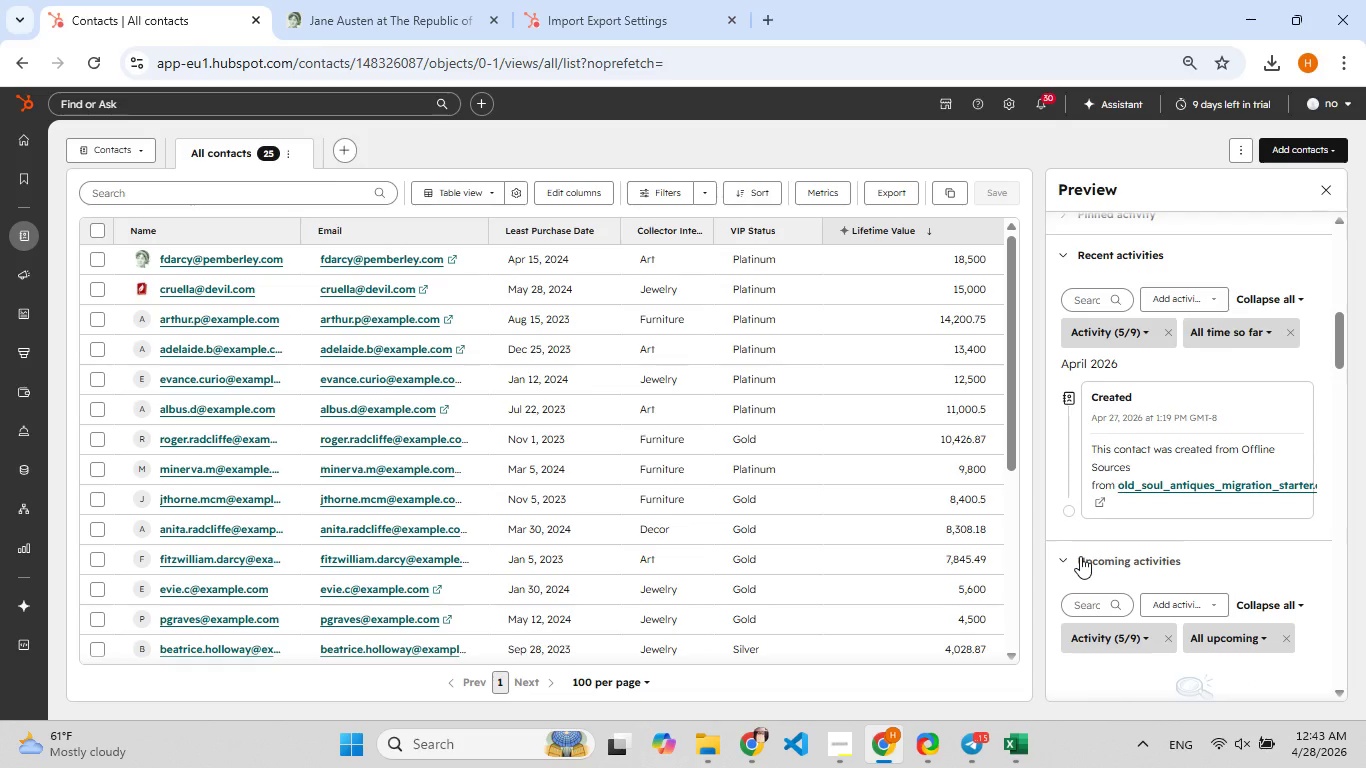 
left_click([1080, 556])
 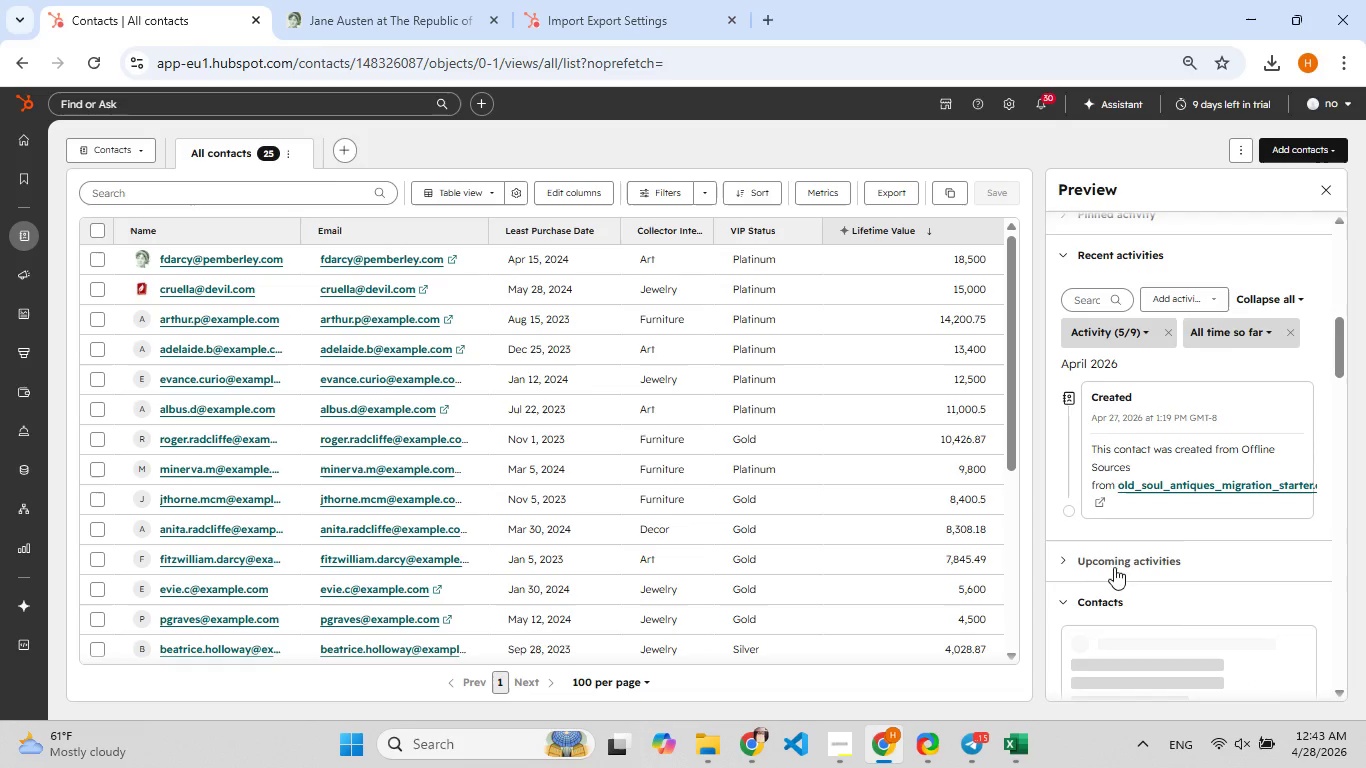 
left_click([1097, 594])
 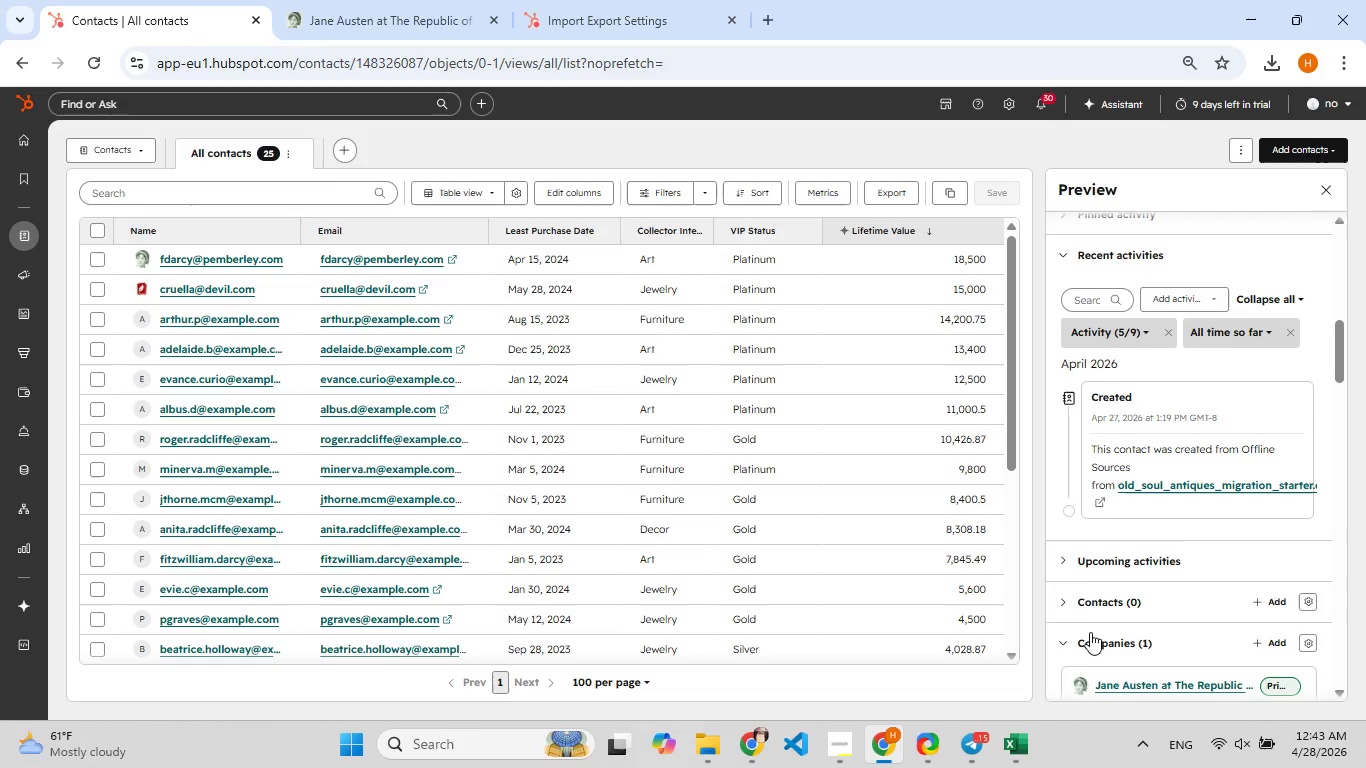 
left_click([1090, 639])
 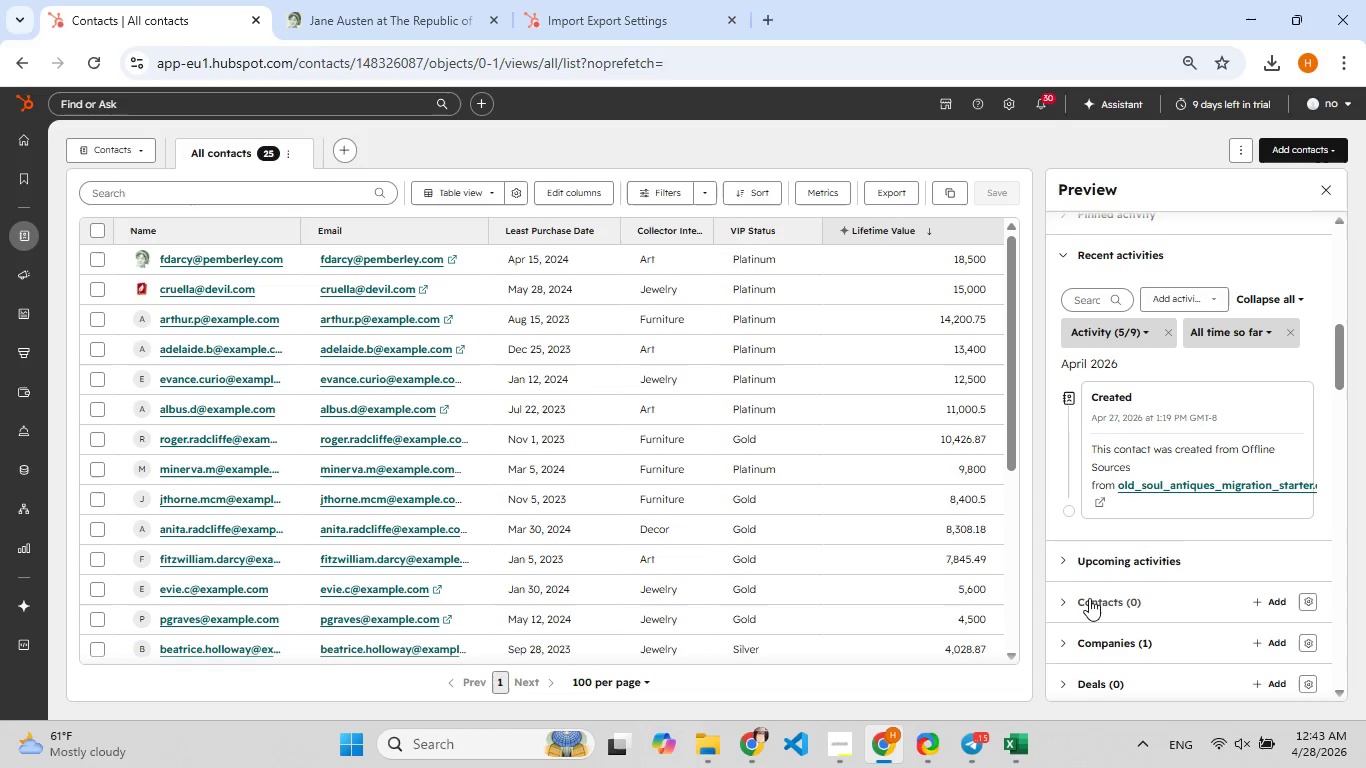 
scroll: coordinate [1089, 598], scroll_direction: down, amount: 2.0
 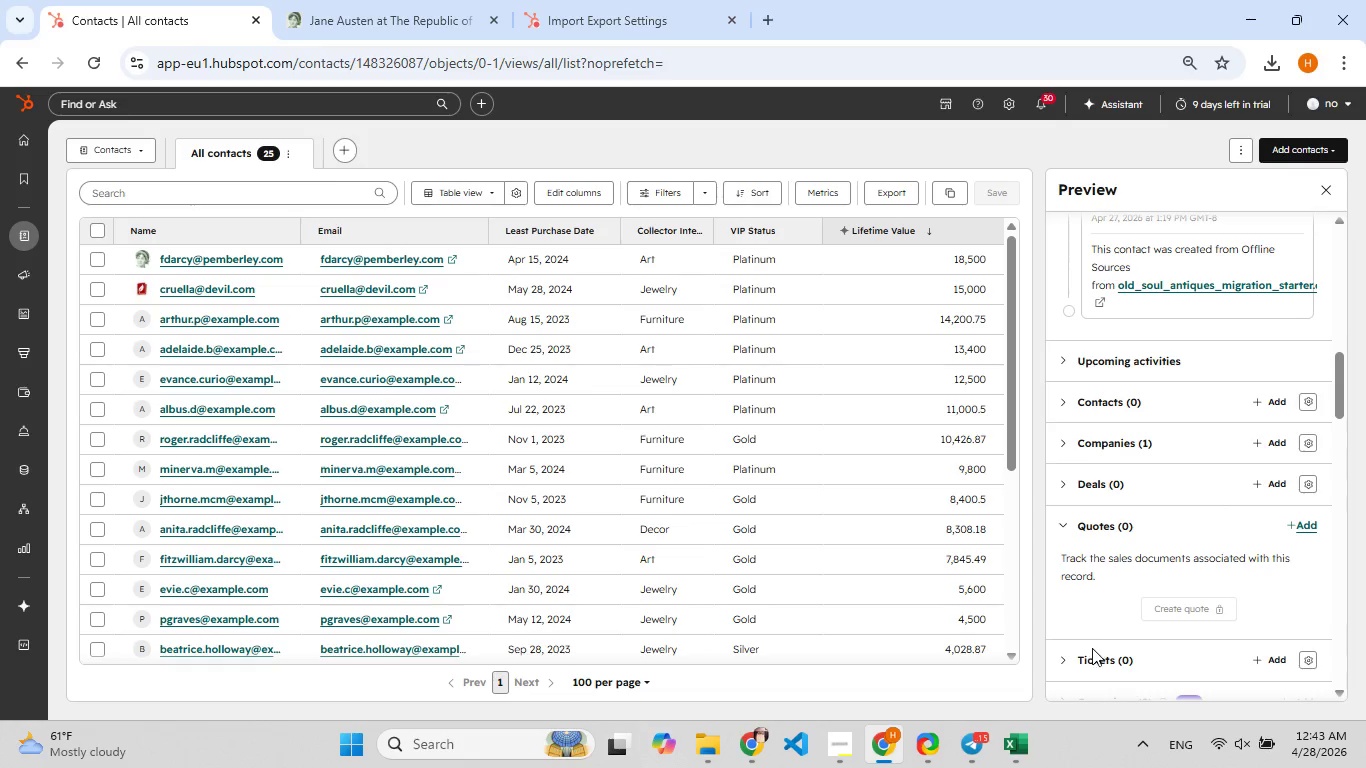 
left_click([1074, 660])
 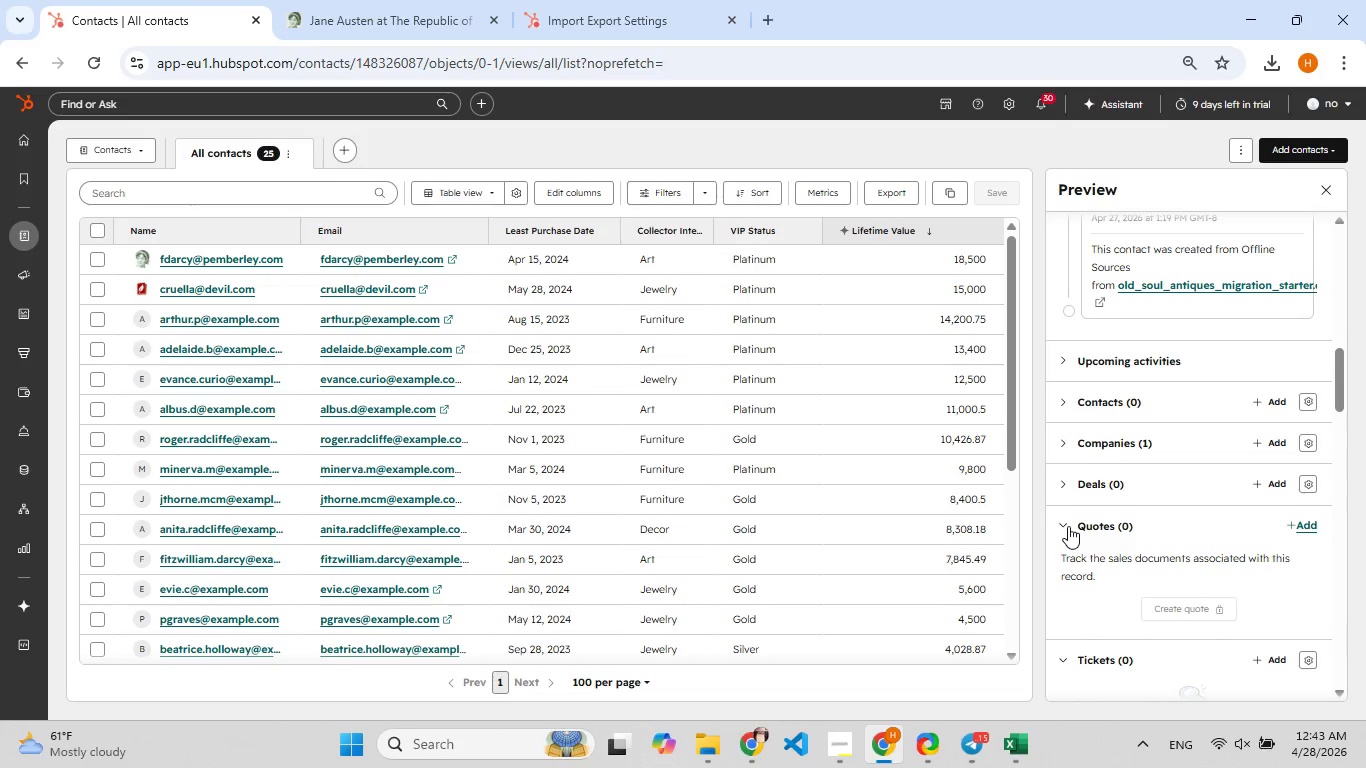 
left_click([1068, 526])
 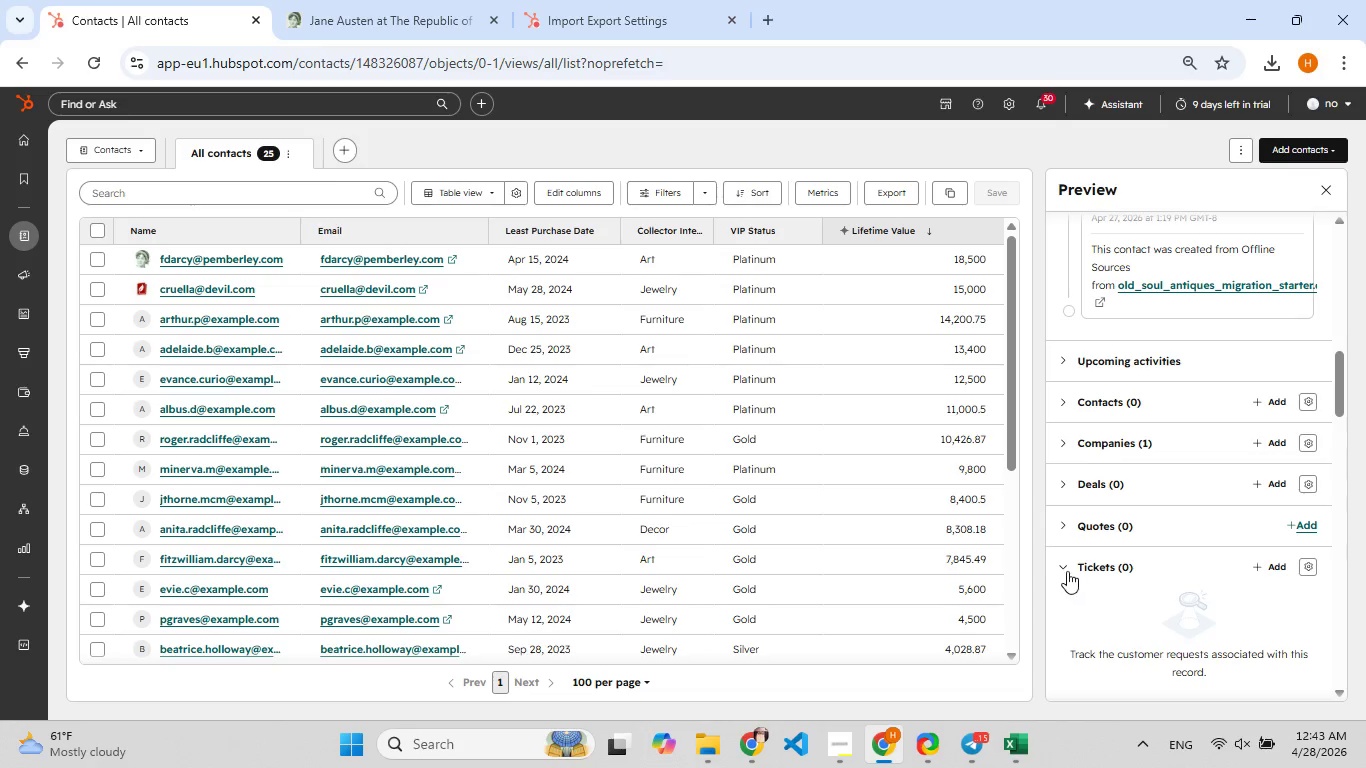 
left_click([1066, 567])
 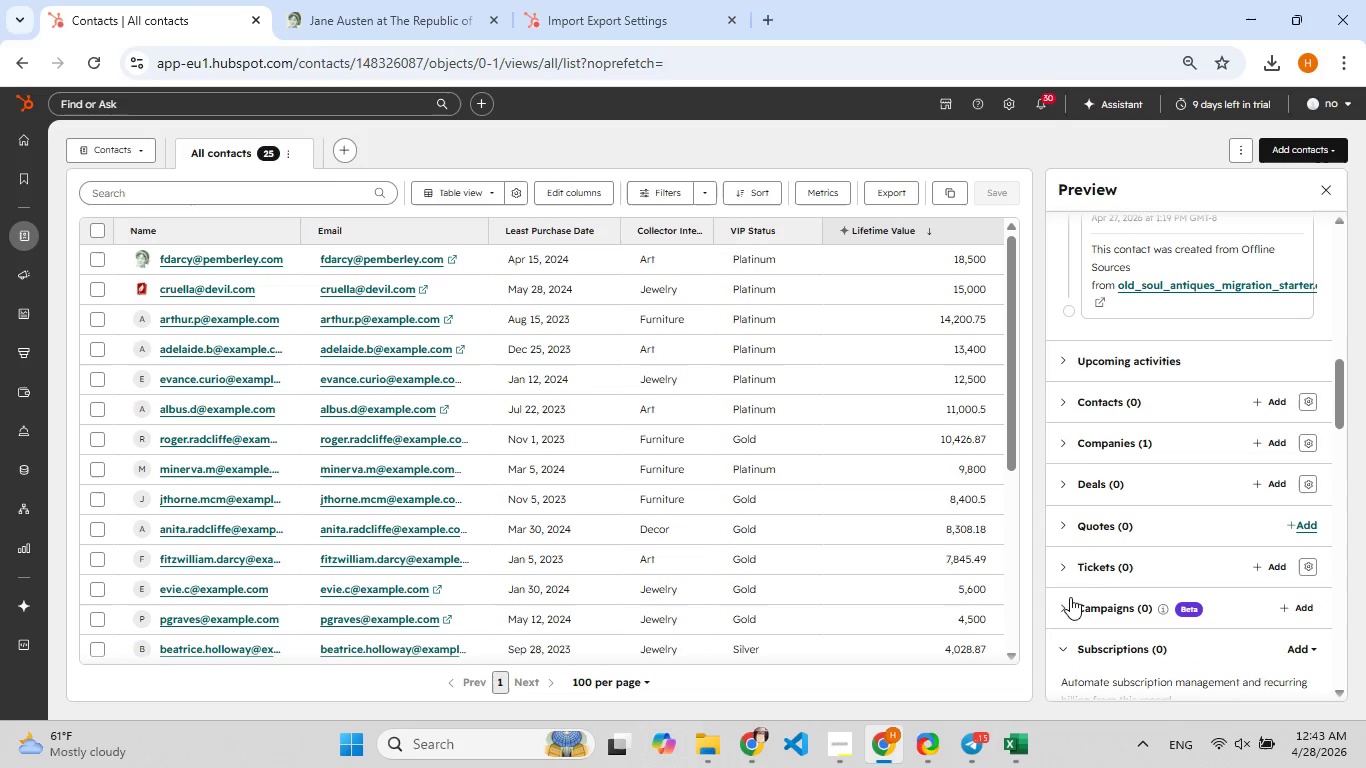 
scroll: coordinate [1077, 594], scroll_direction: down, amount: 3.0
 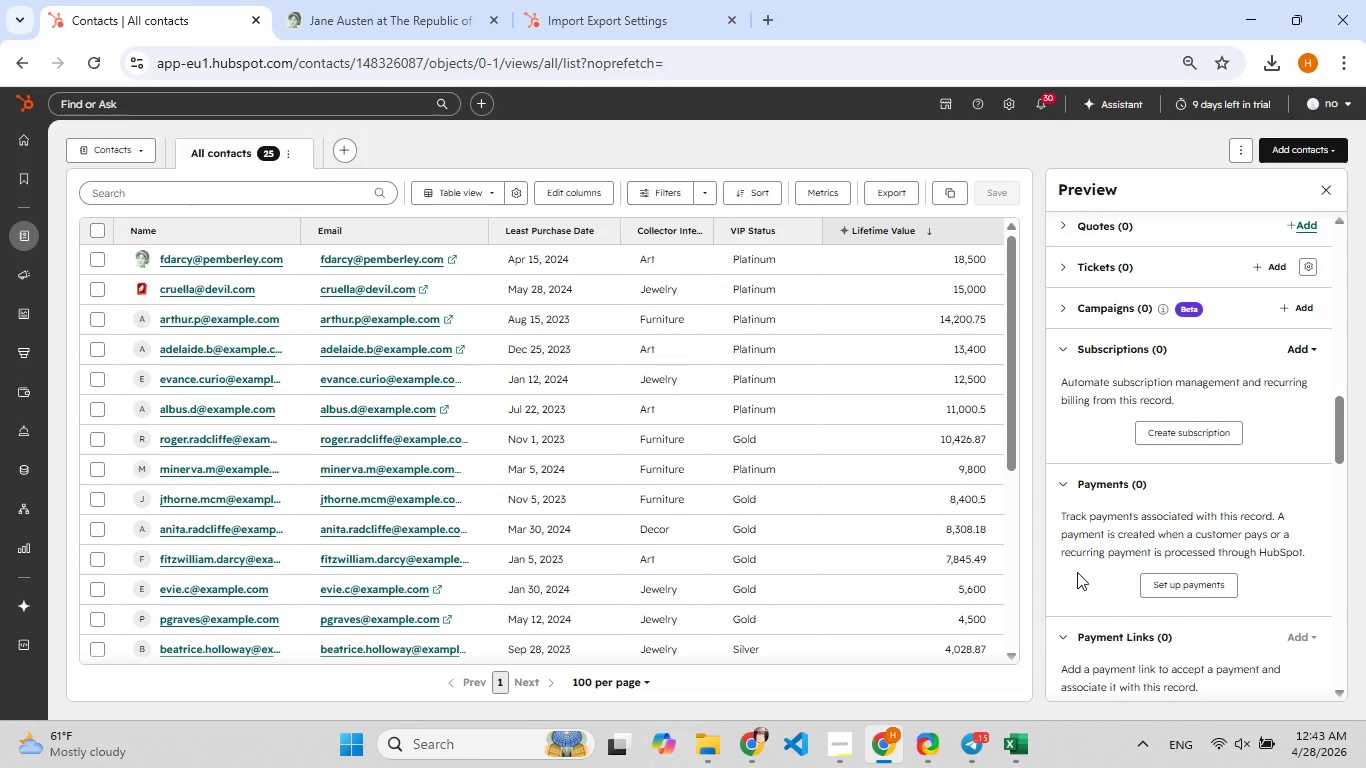 
scroll: coordinate [1077, 572], scroll_direction: up, amount: 10.0
 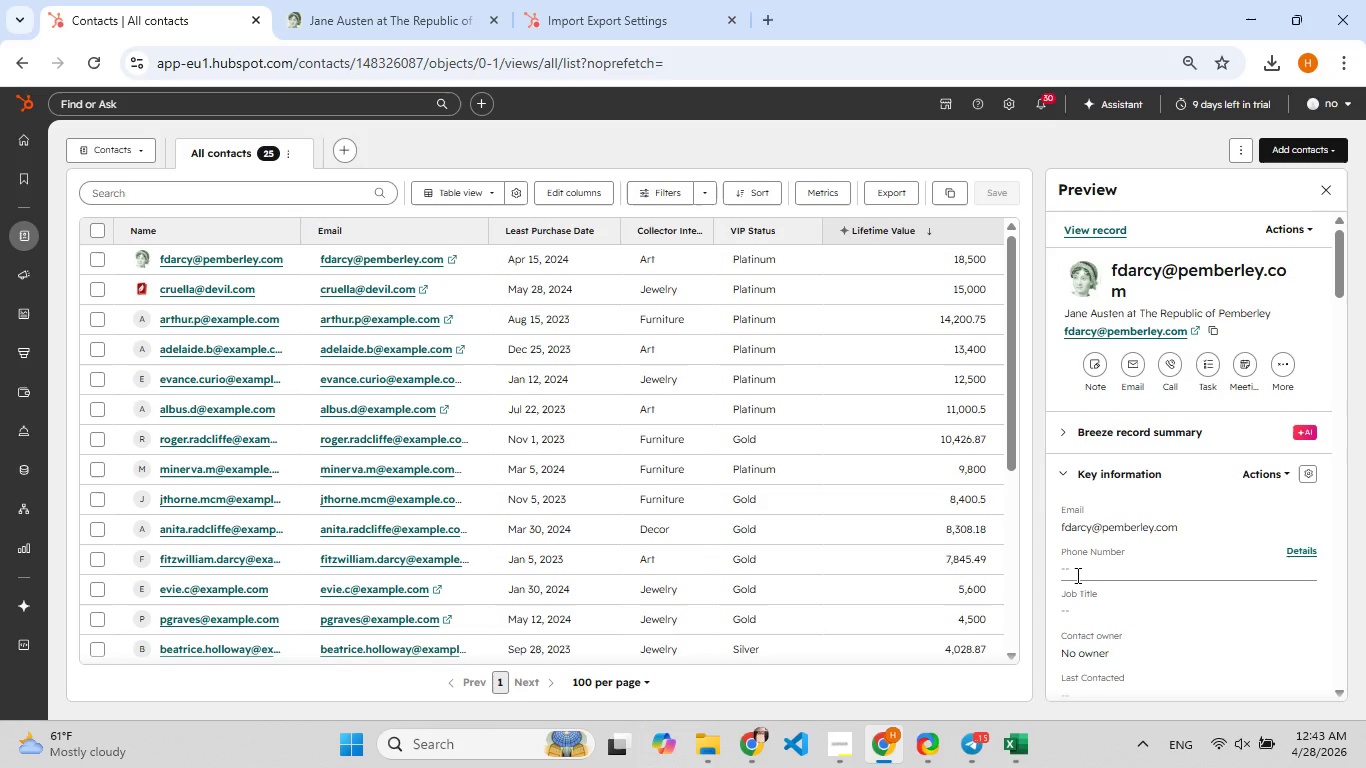 
wait(5.36)
 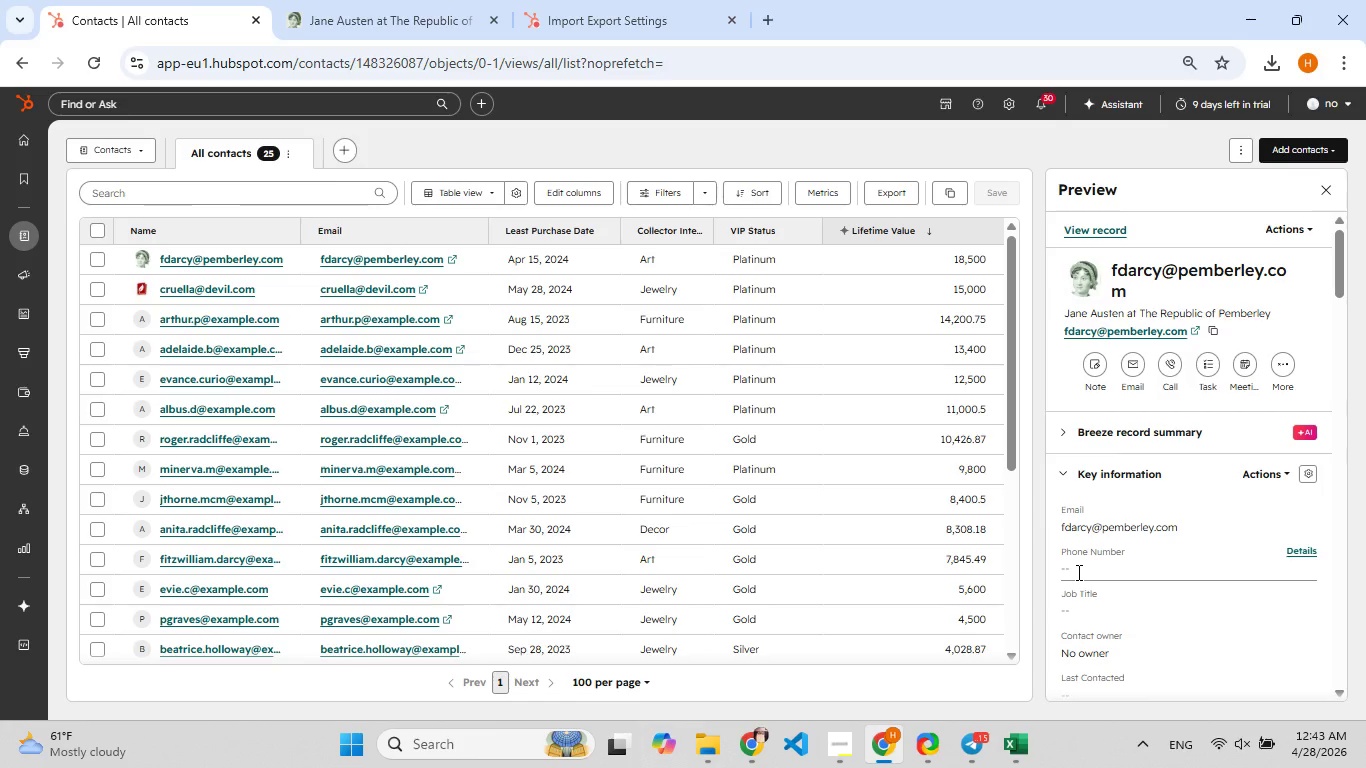 
left_click([1262, 468])
 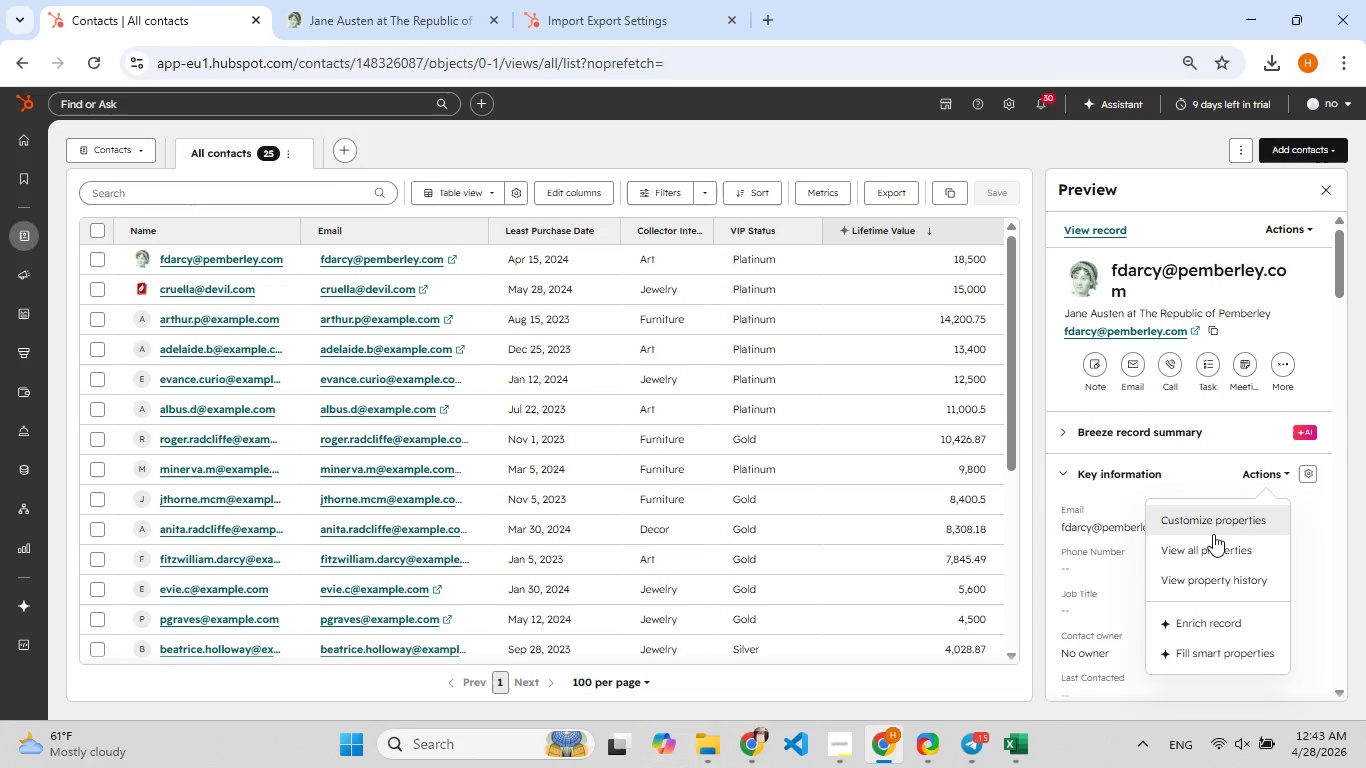 
left_click([1212, 543])
 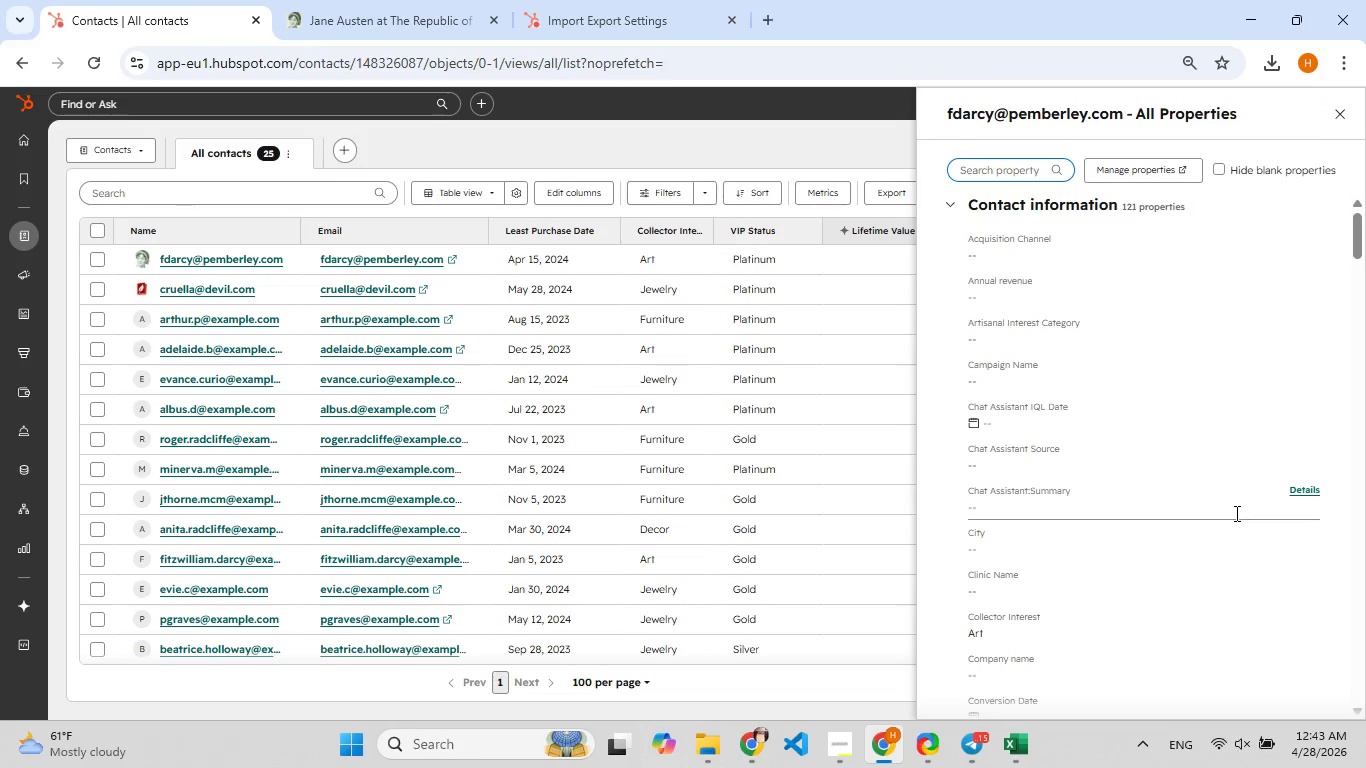 
wait(5.81)
 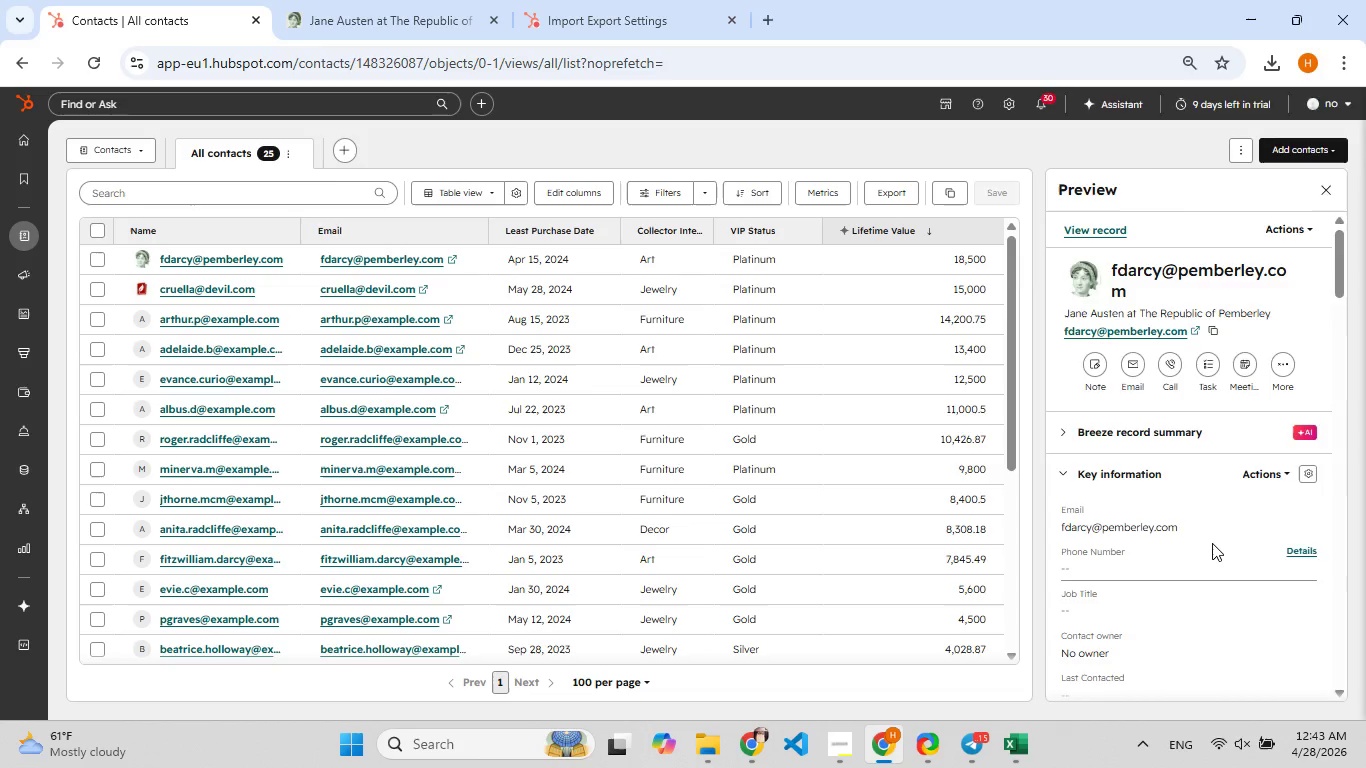 
left_click([1349, 125])
 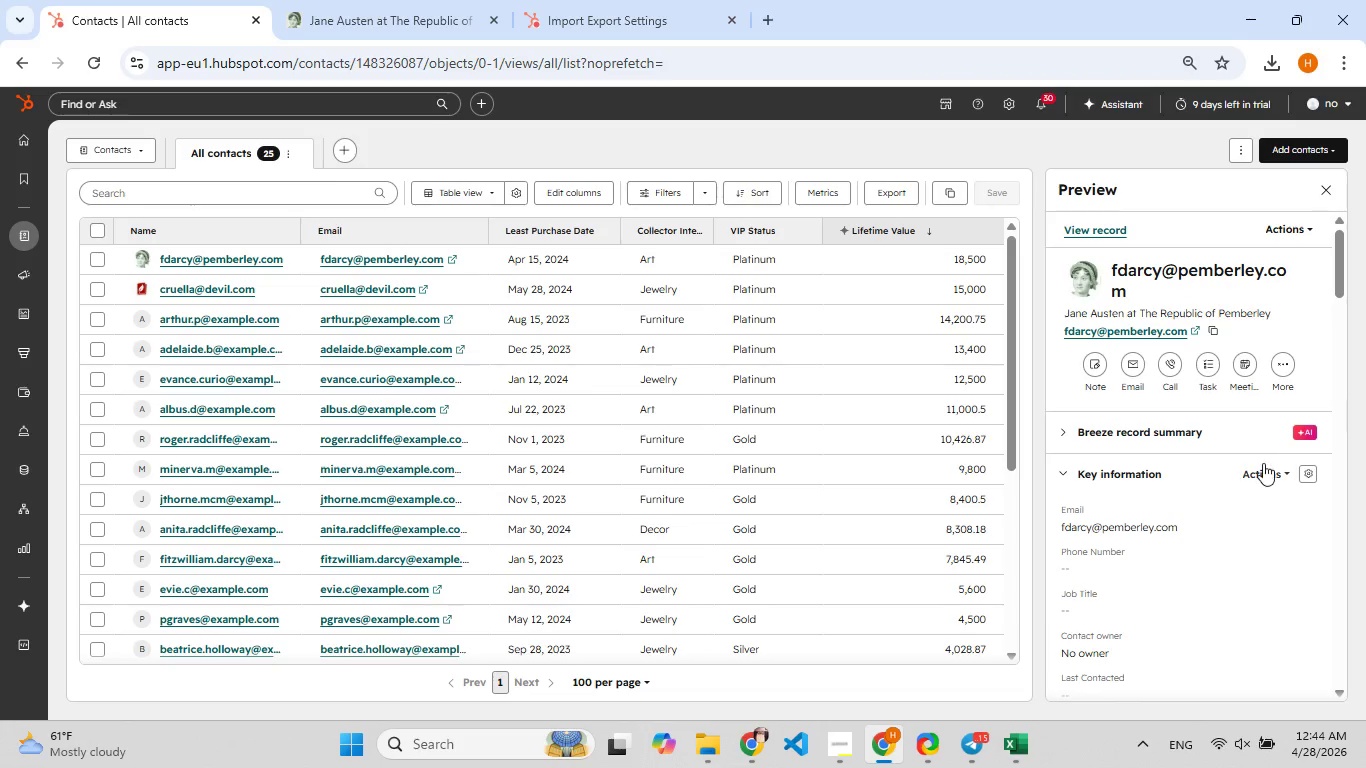 
left_click([1263, 465])
 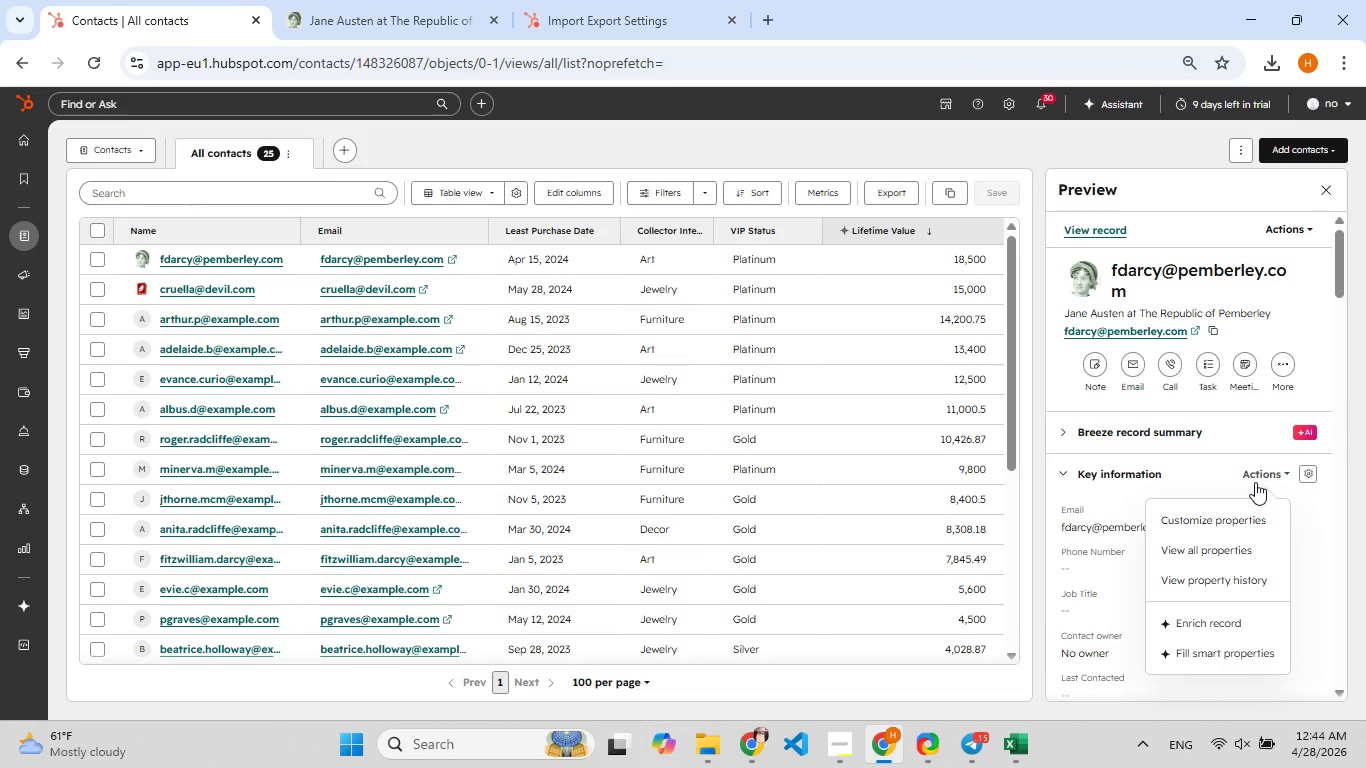 
left_click([1361, 341])
 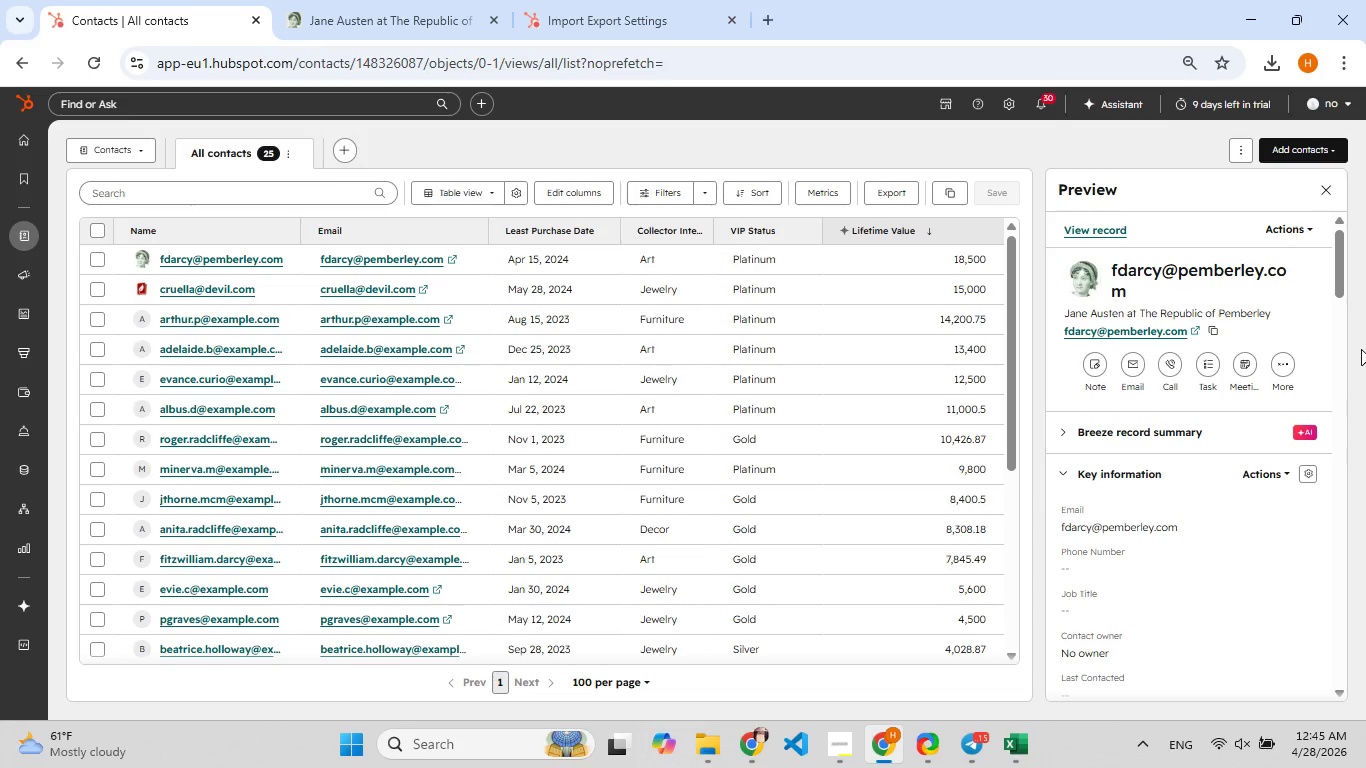 
wait(76.8)
 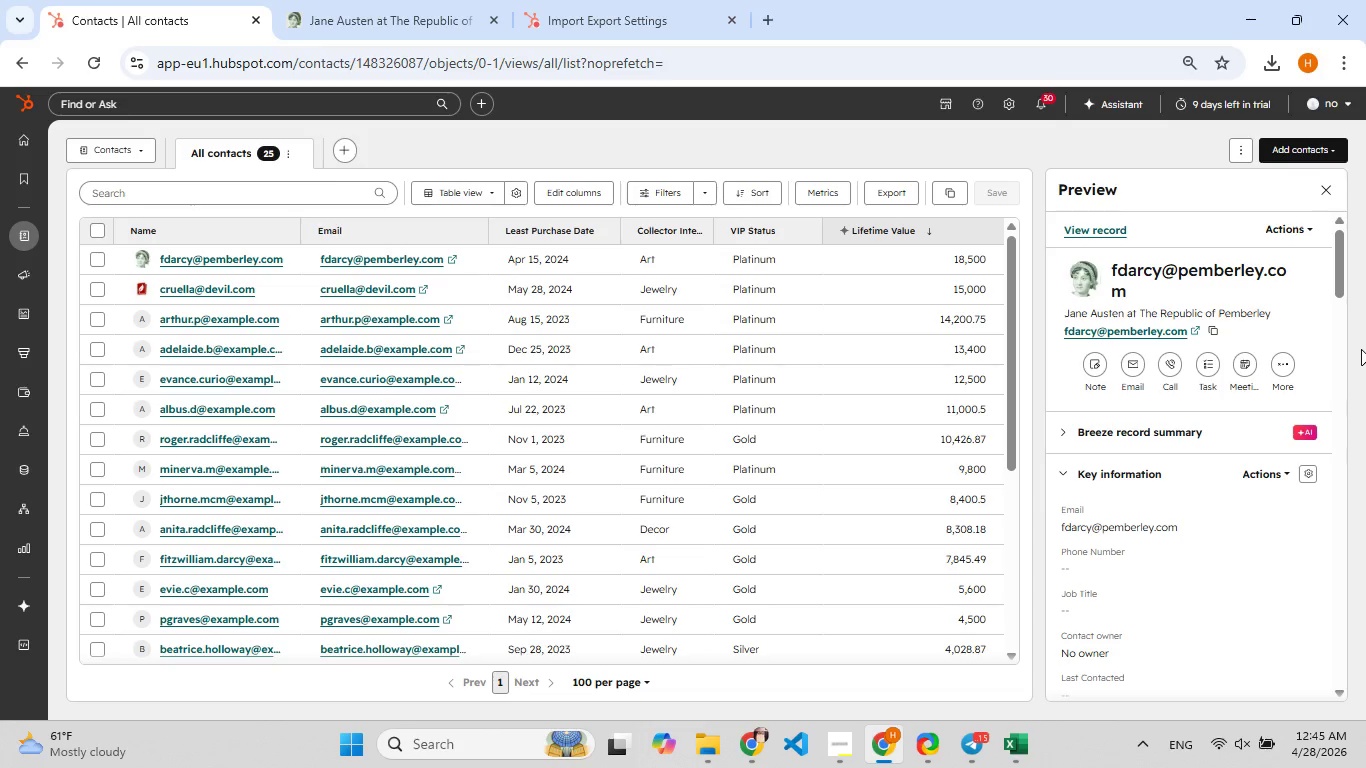 
left_click([242, 287])
 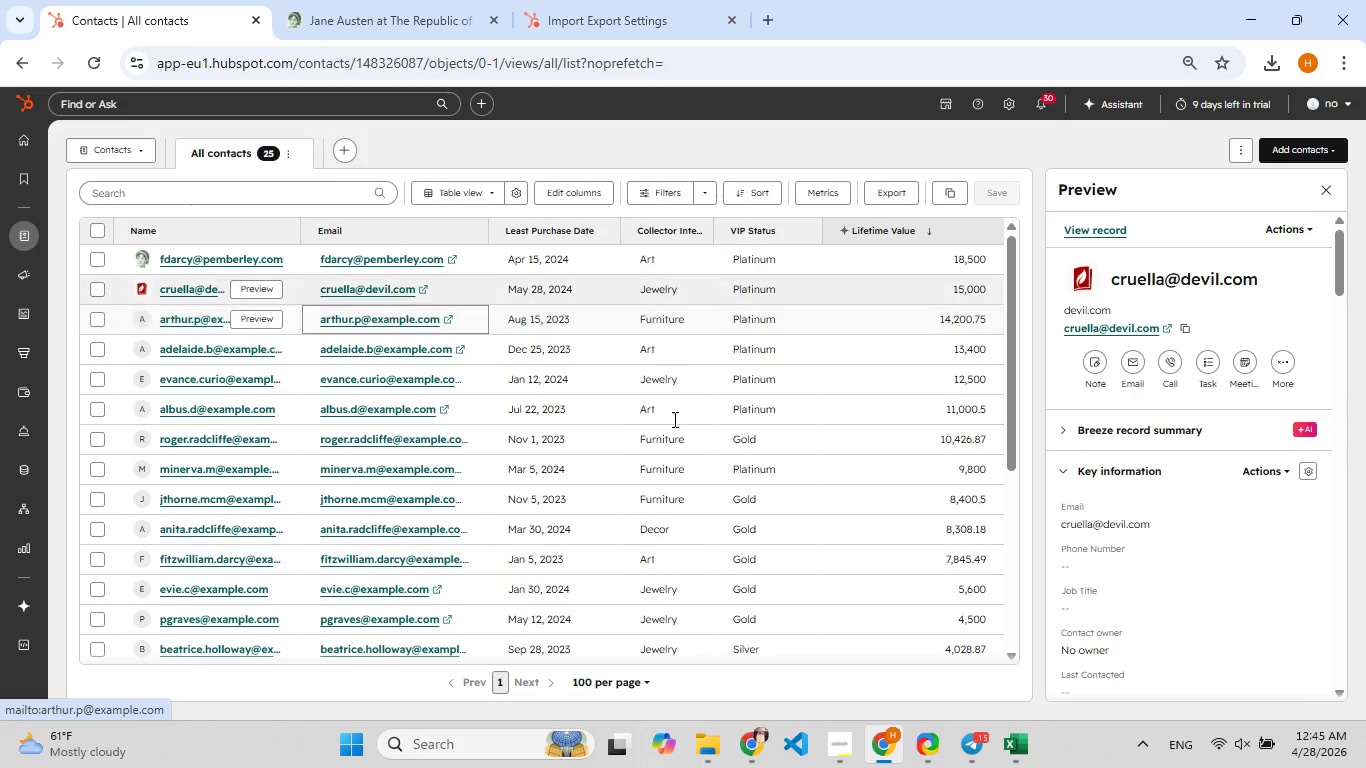 
scroll: coordinate [1074, 588], scroll_direction: down, amount: 1.0
 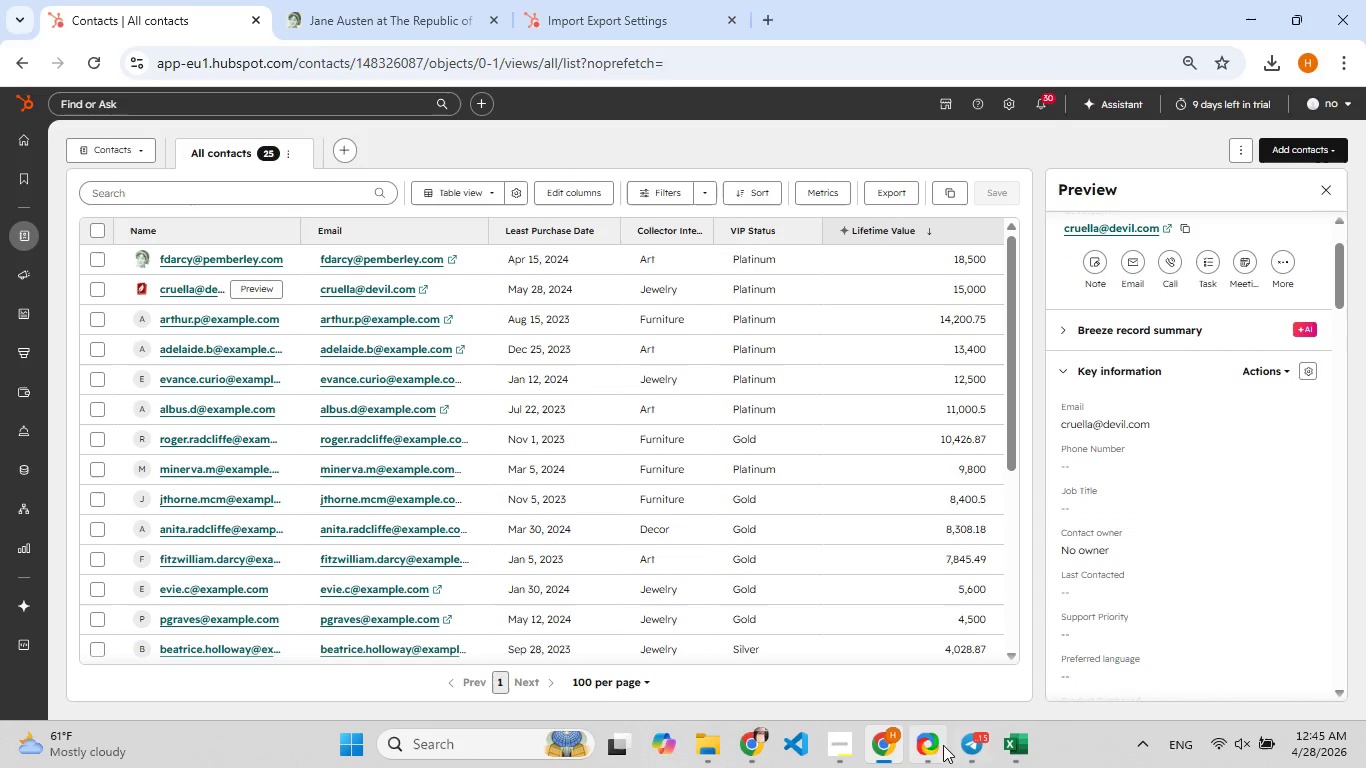 
left_click([923, 745])
 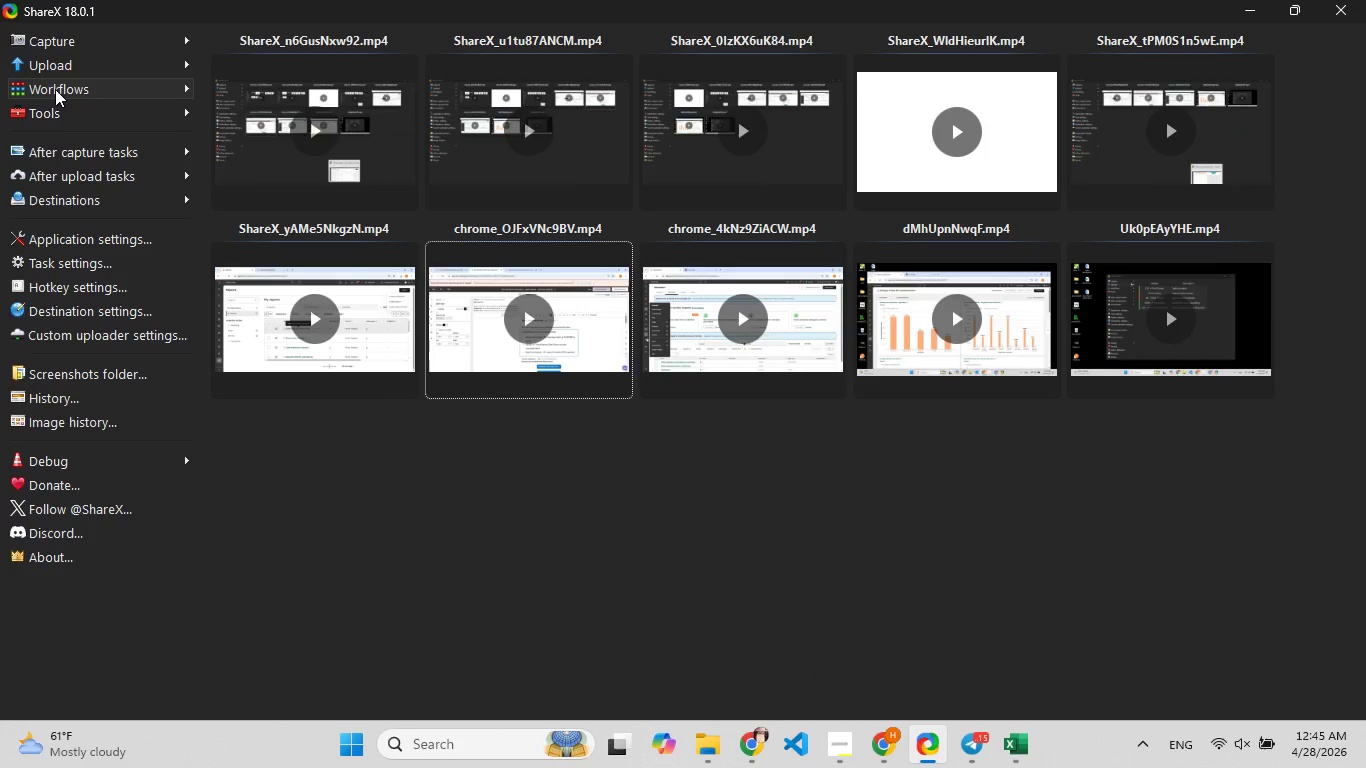 
left_click([55, 89])
 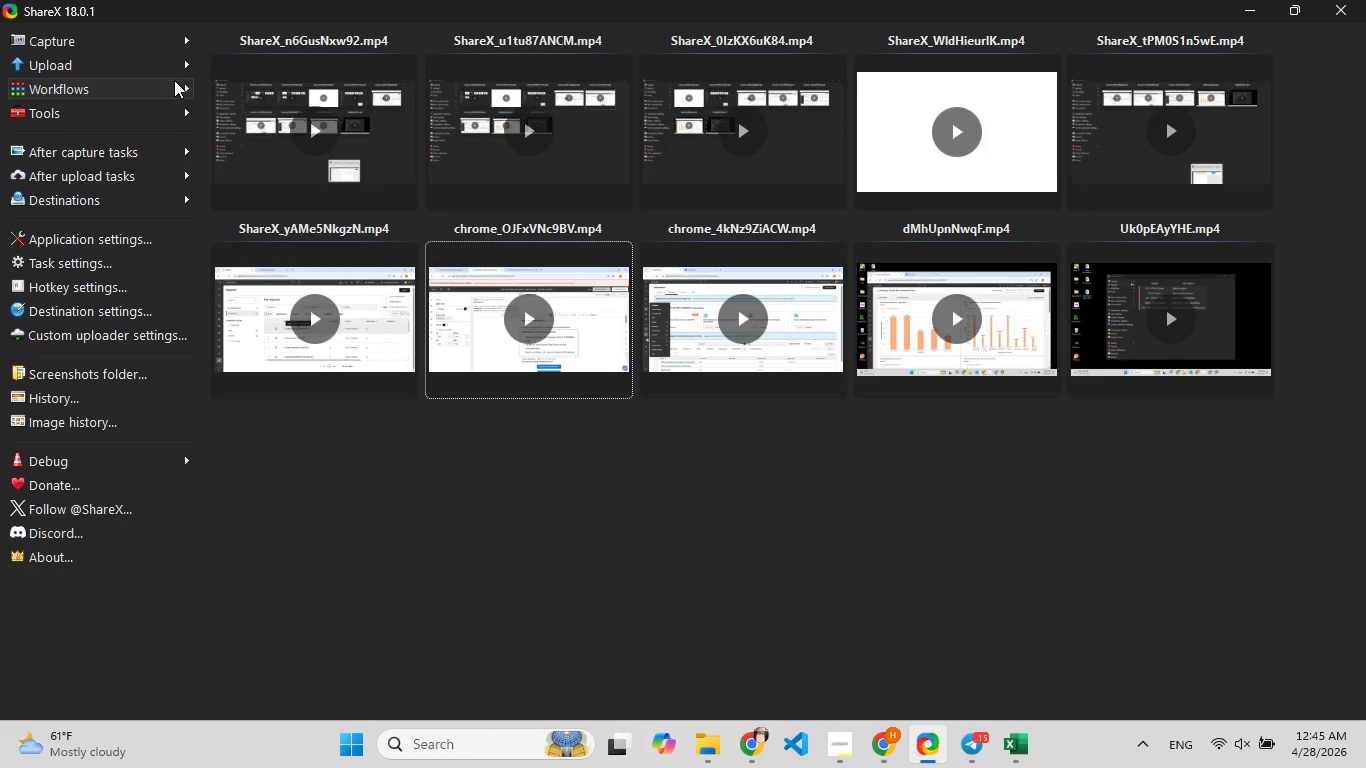 
left_click([175, 88])
 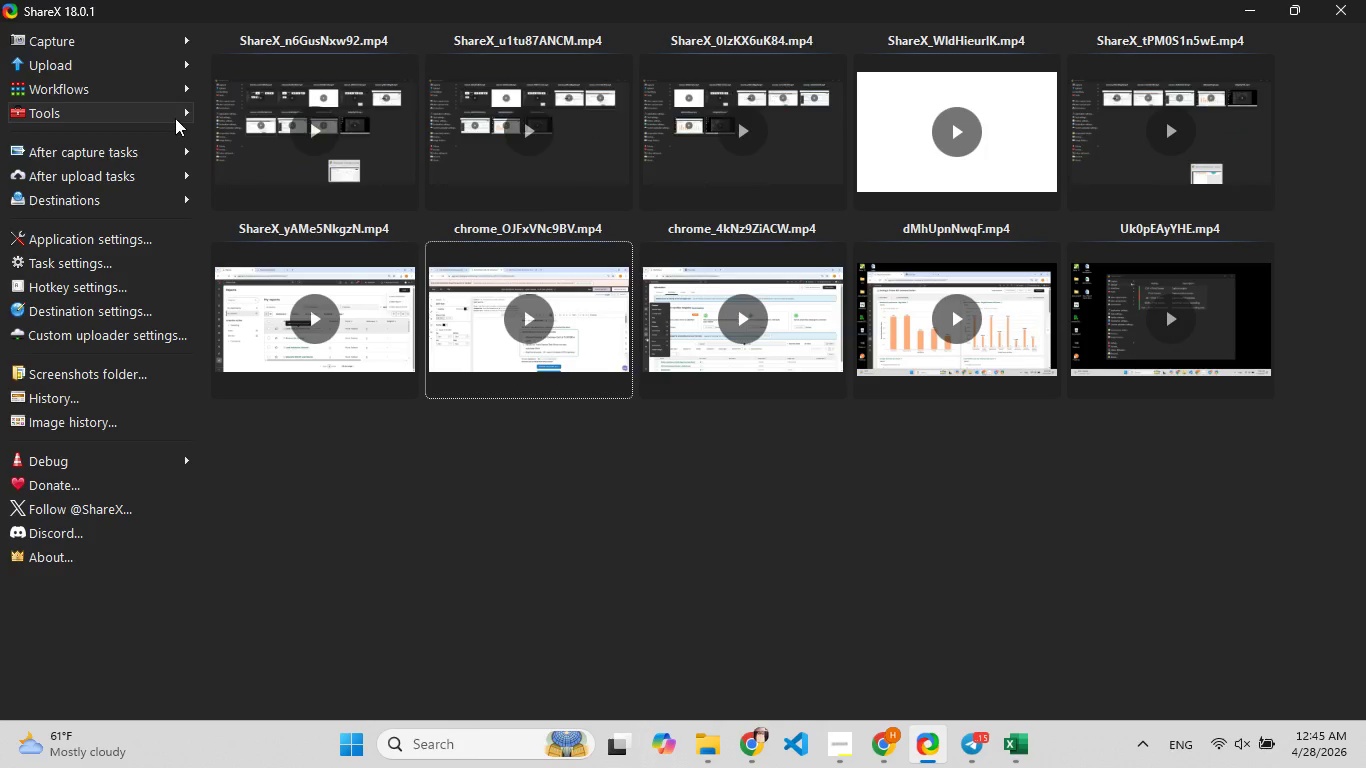 
left_click([166, 80])
 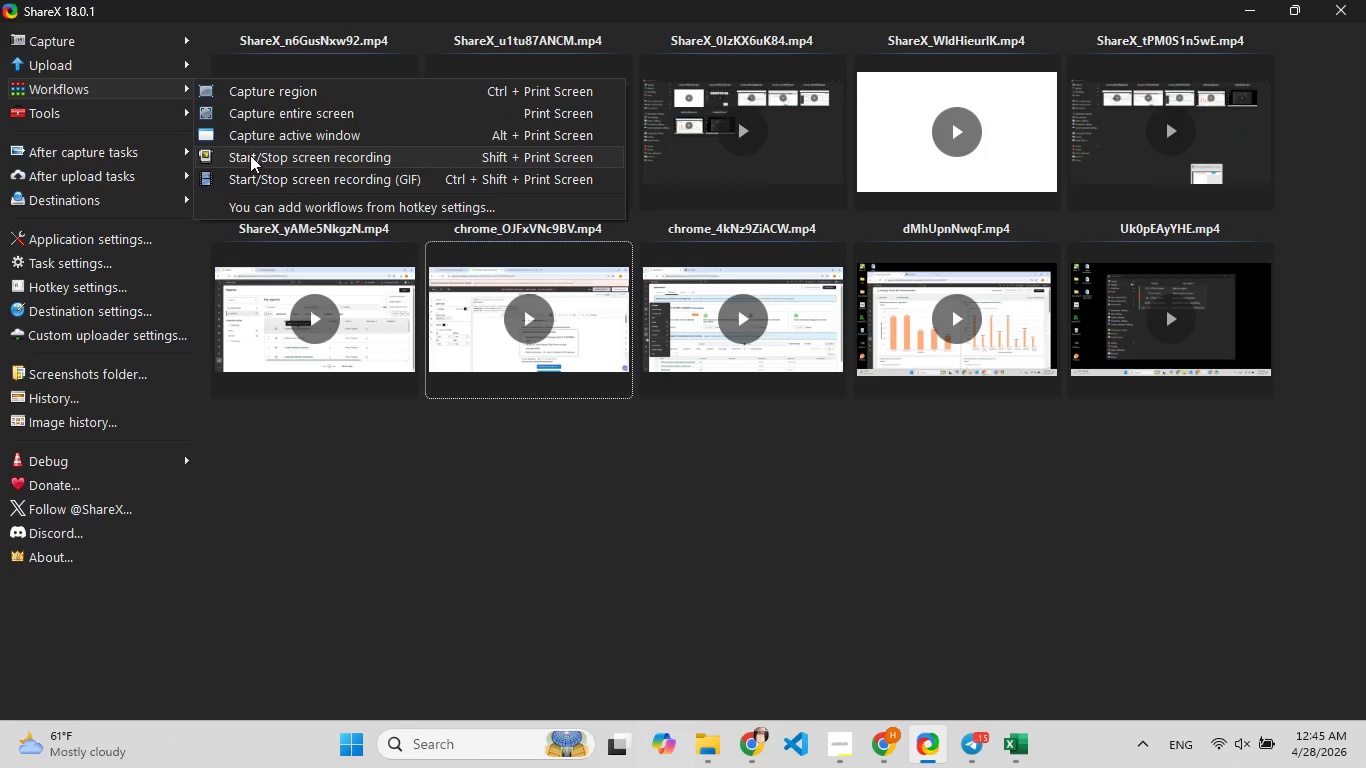 
left_click([250, 155])
 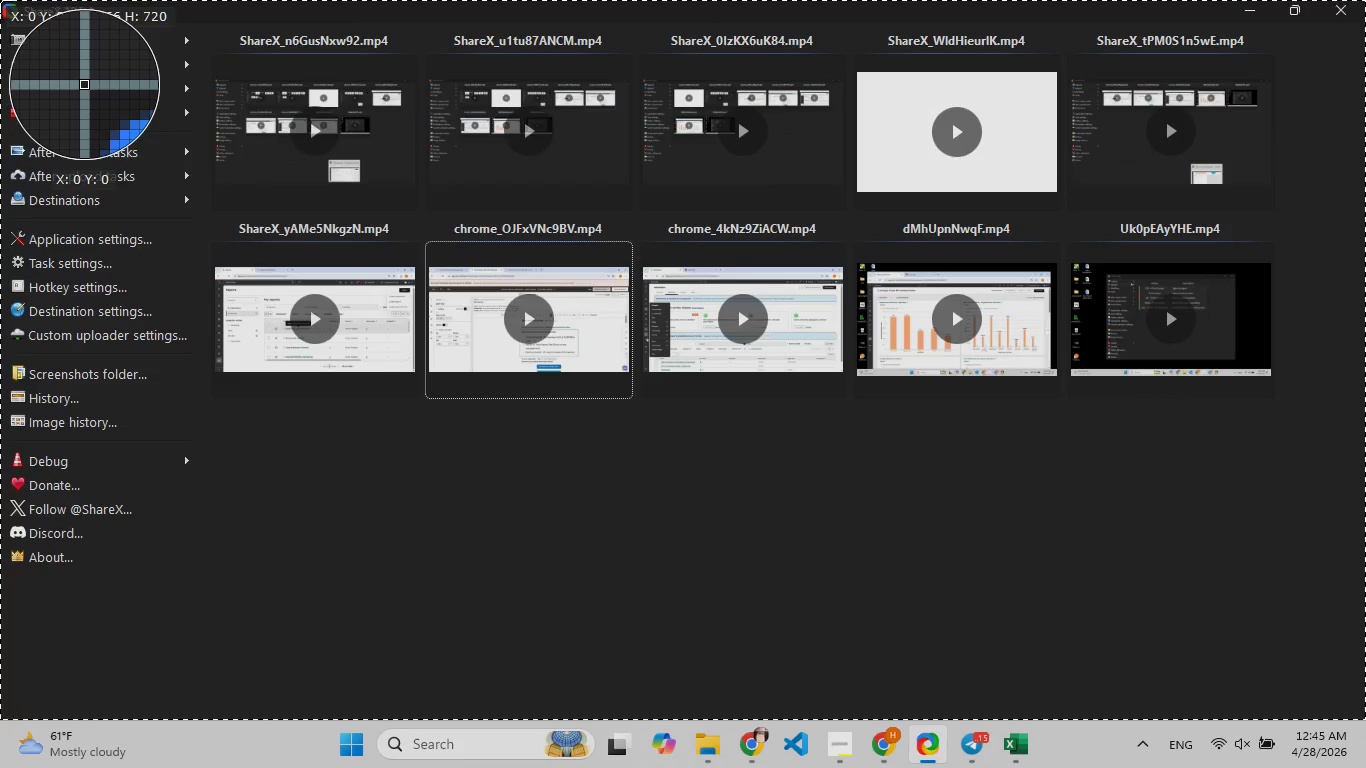 
left_click([0, 0])
 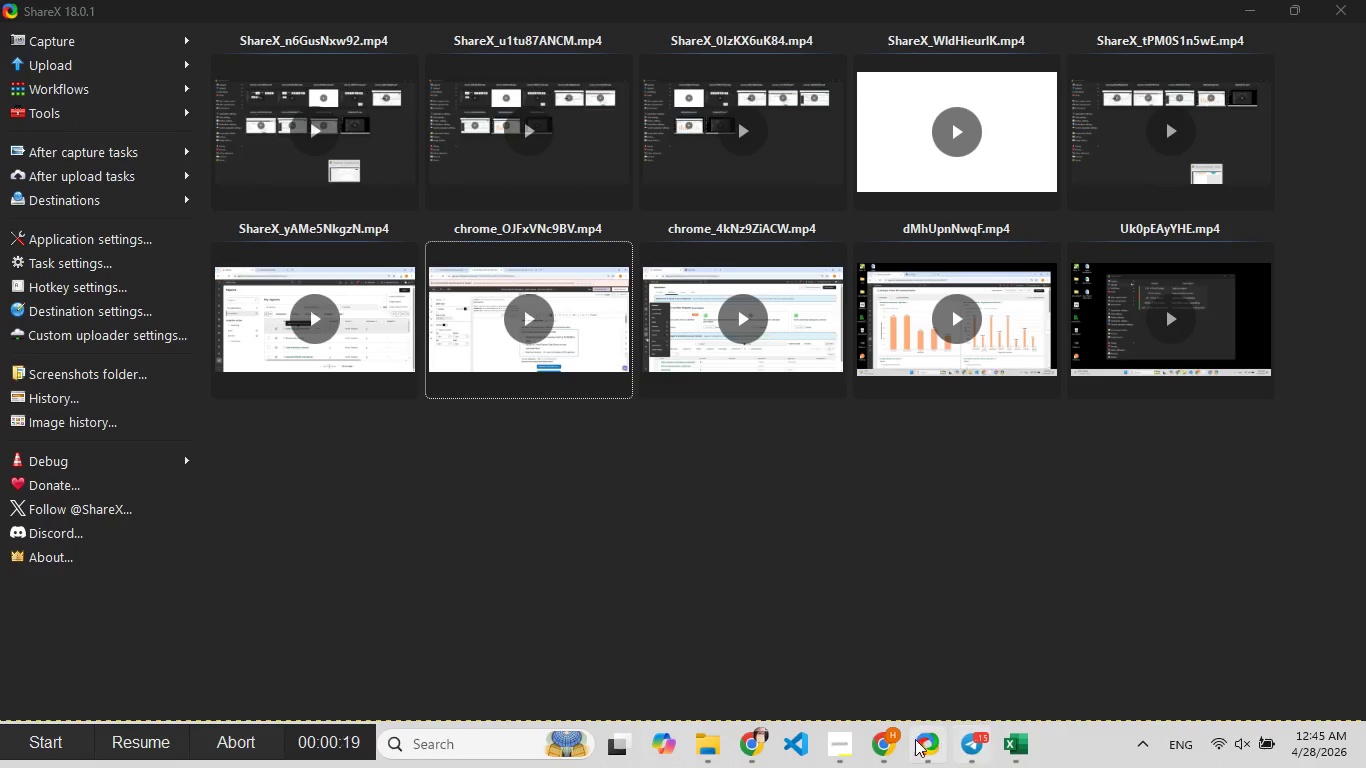 
left_click([886, 739])
 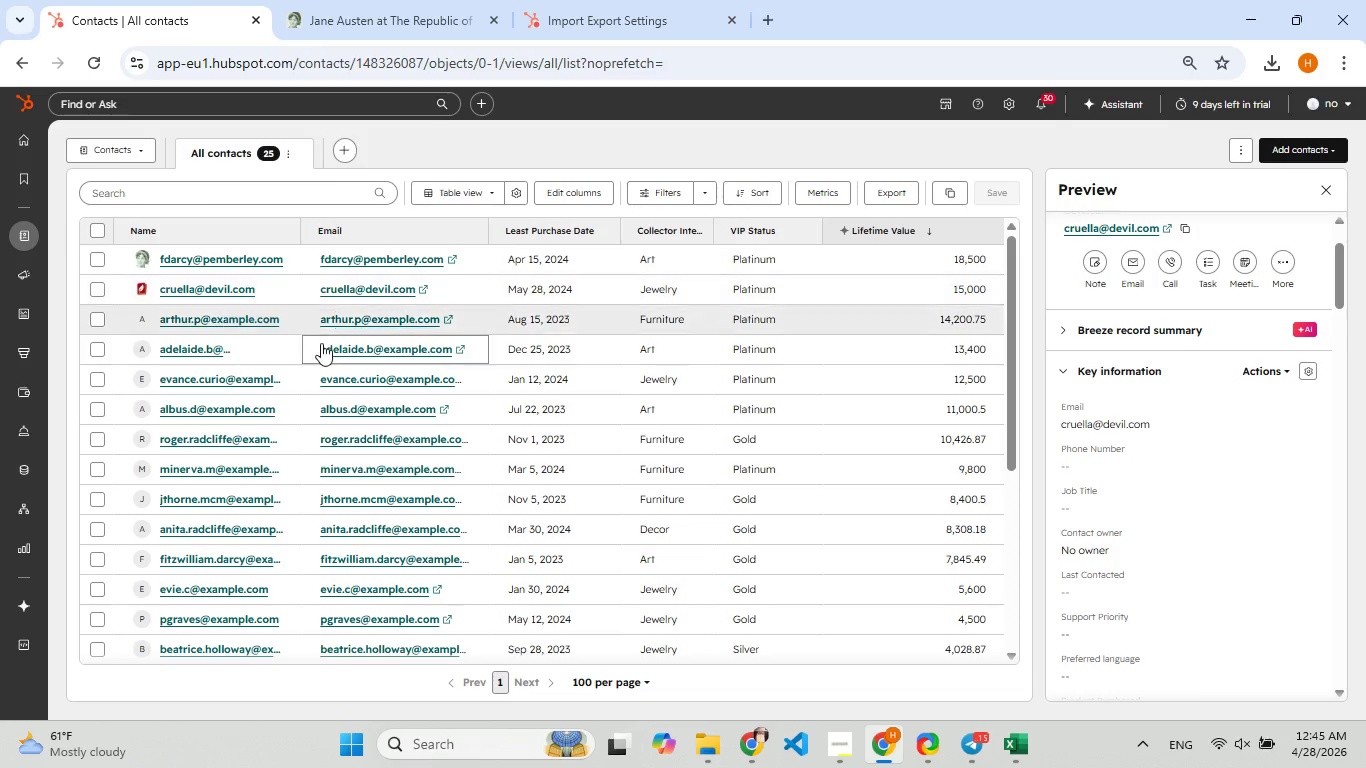 
scroll: coordinate [321, 344], scroll_direction: up, amount: 5.0
 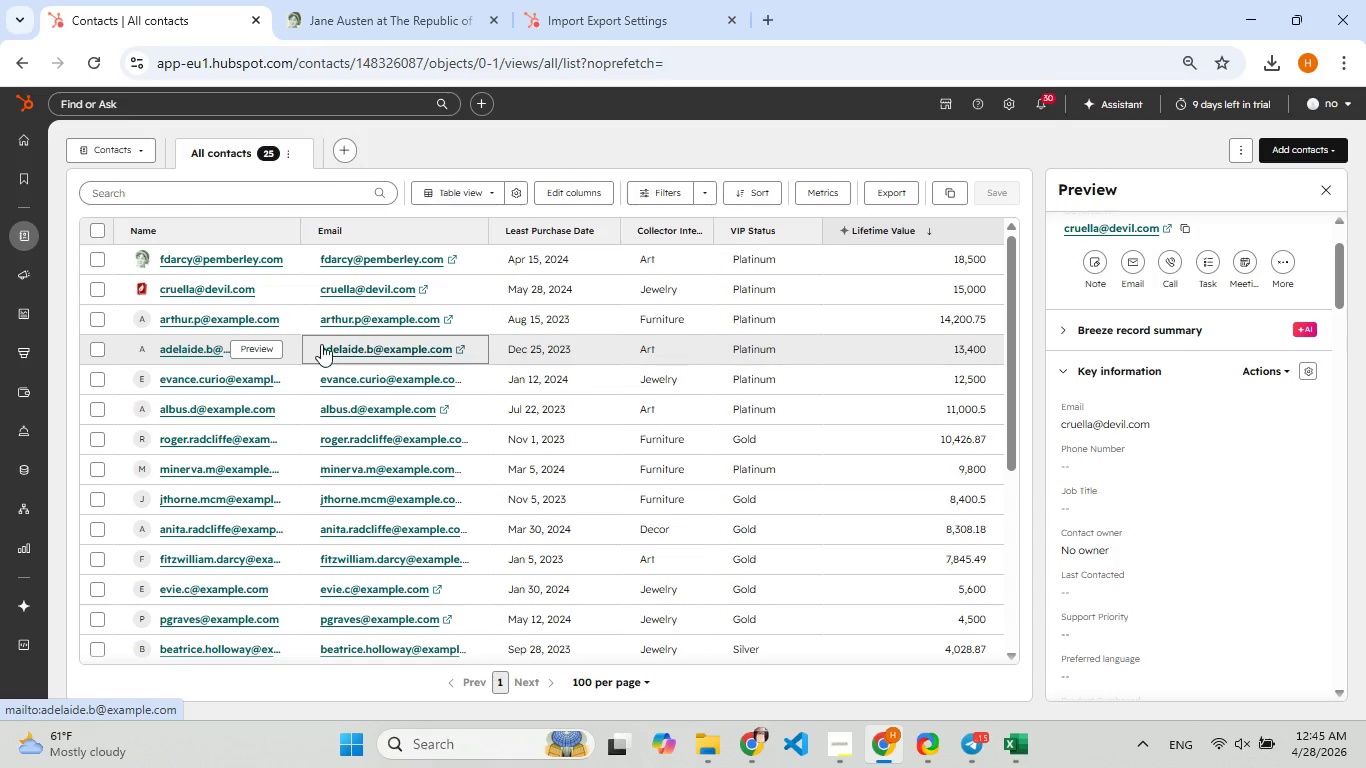 
scroll: coordinate [304, 398], scroll_direction: down, amount: 5.0
 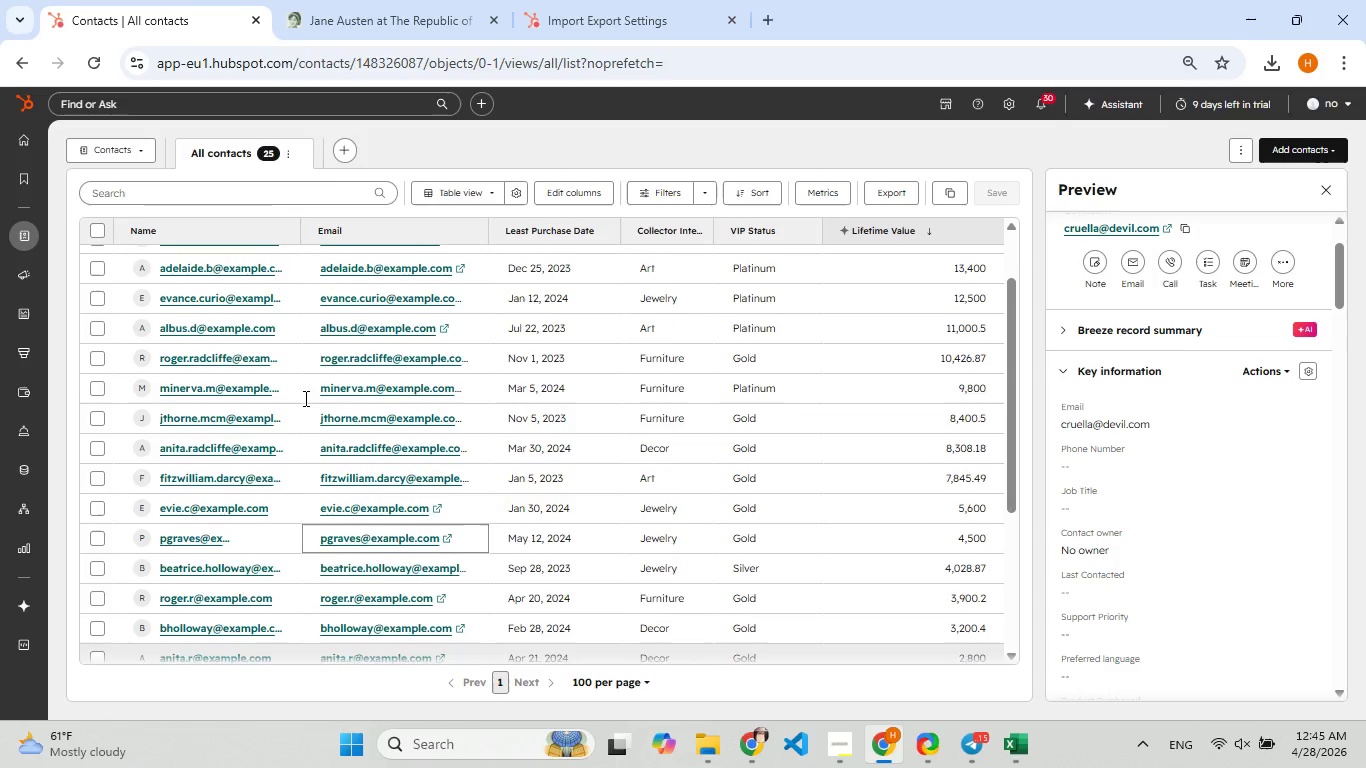 
scroll: coordinate [304, 398], scroll_direction: up, amount: 5.0
 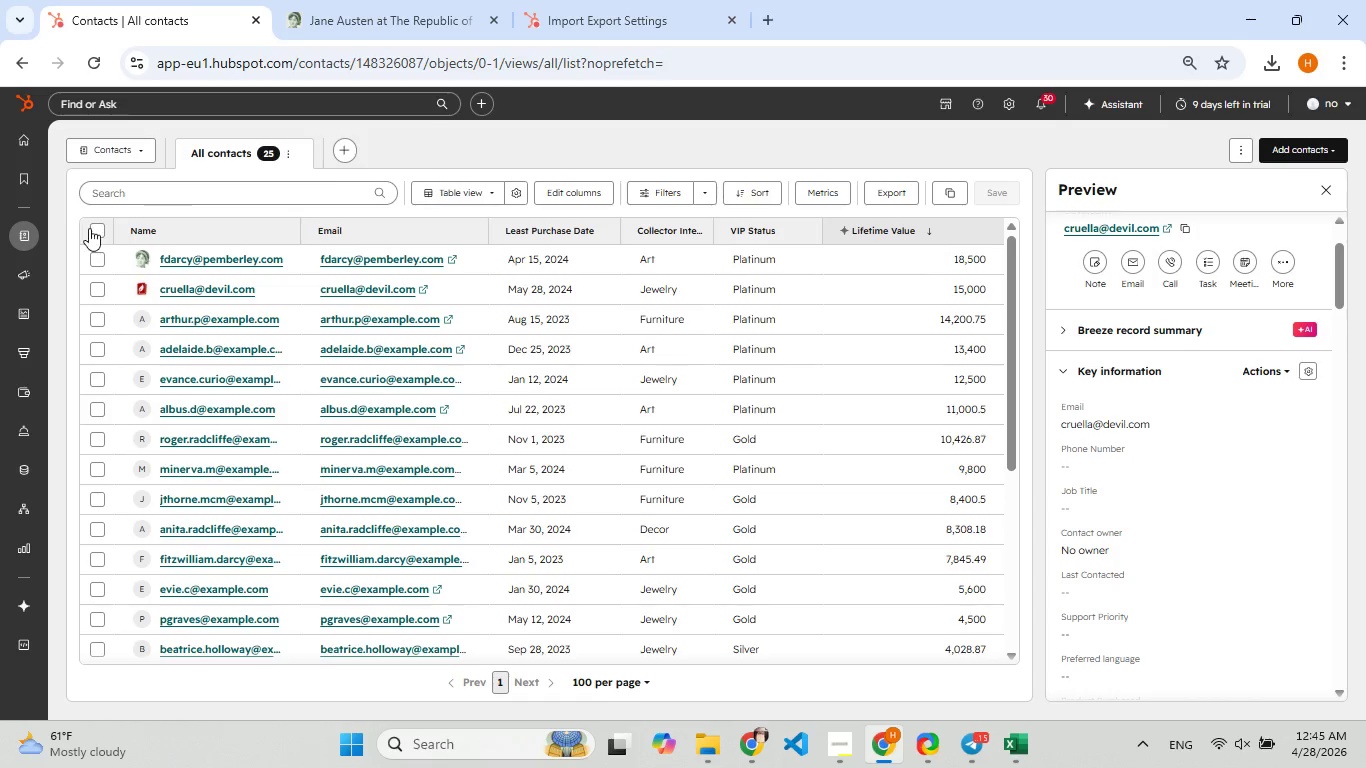 
left_click([90, 228])
 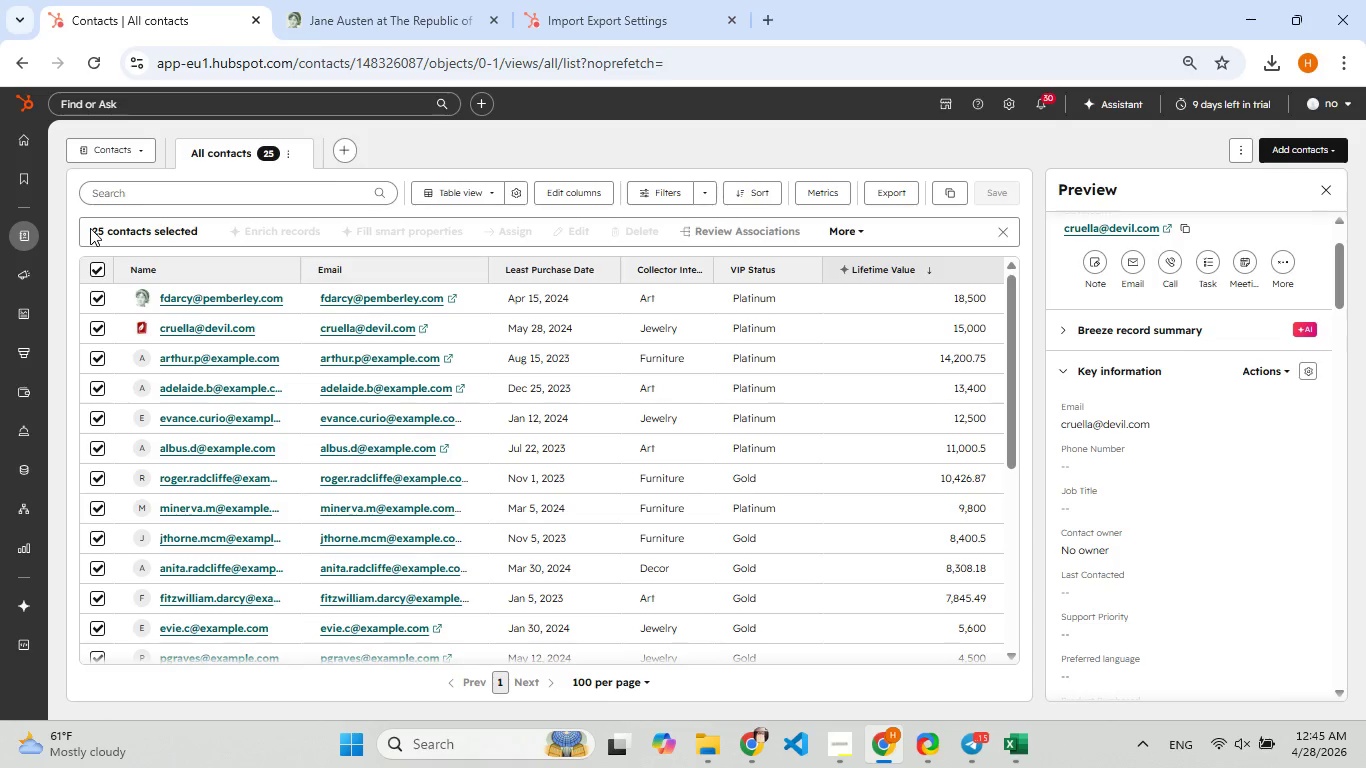 
left_click([90, 228])
 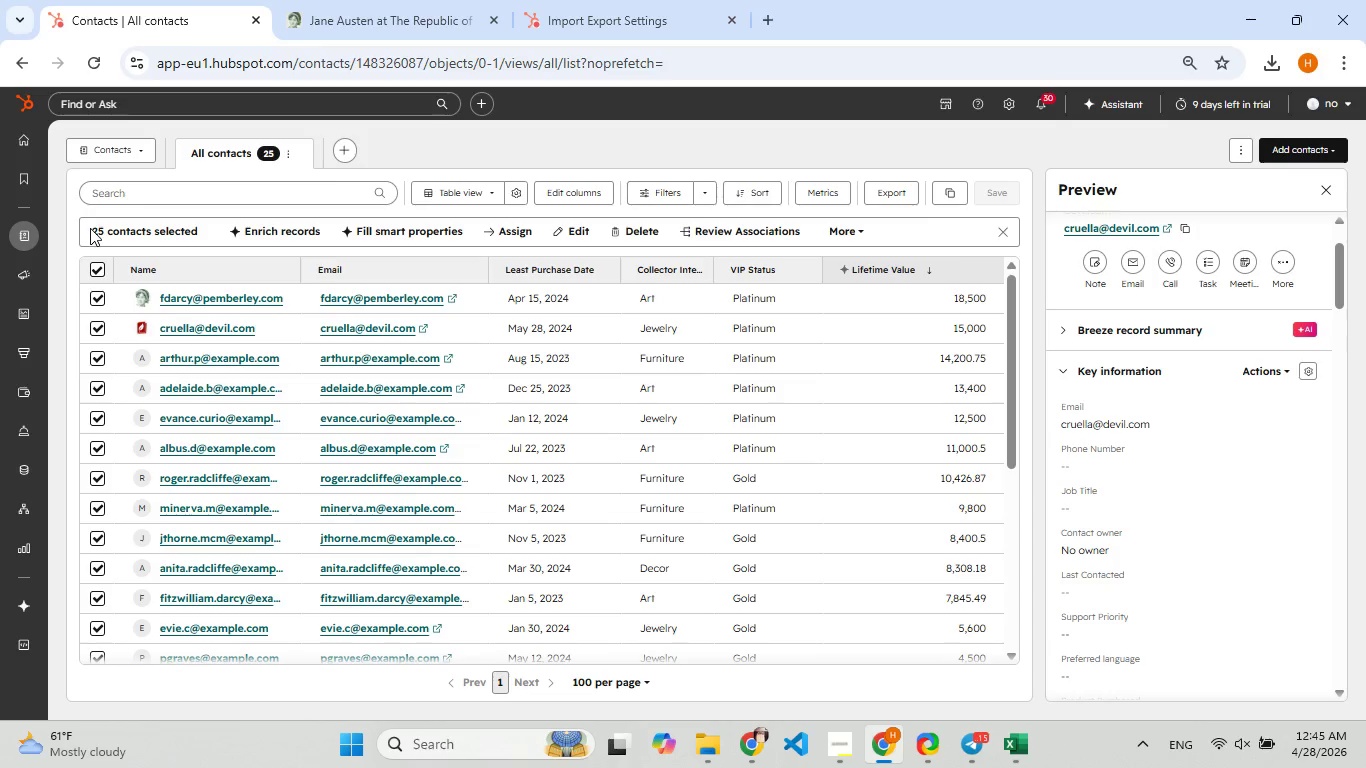 
left_click([93, 268])
 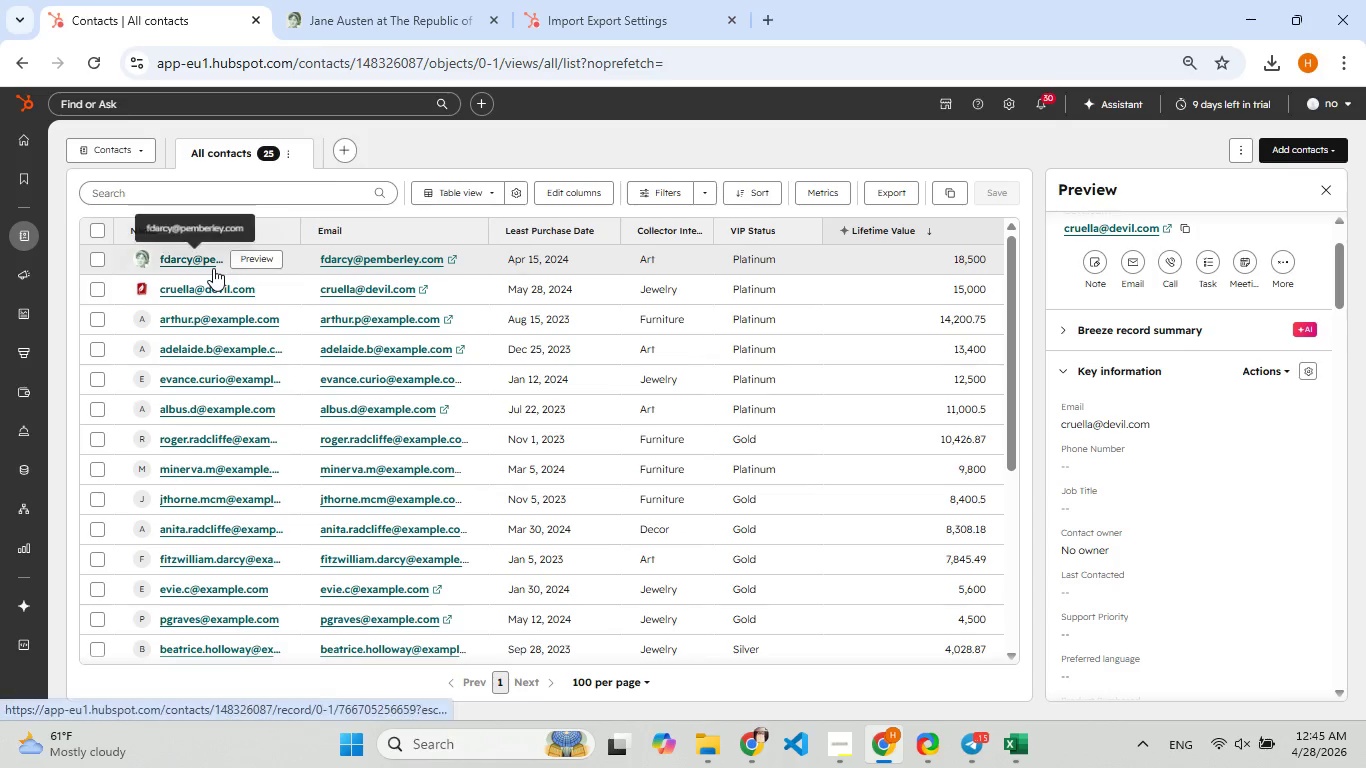 
left_click([210, 264])
 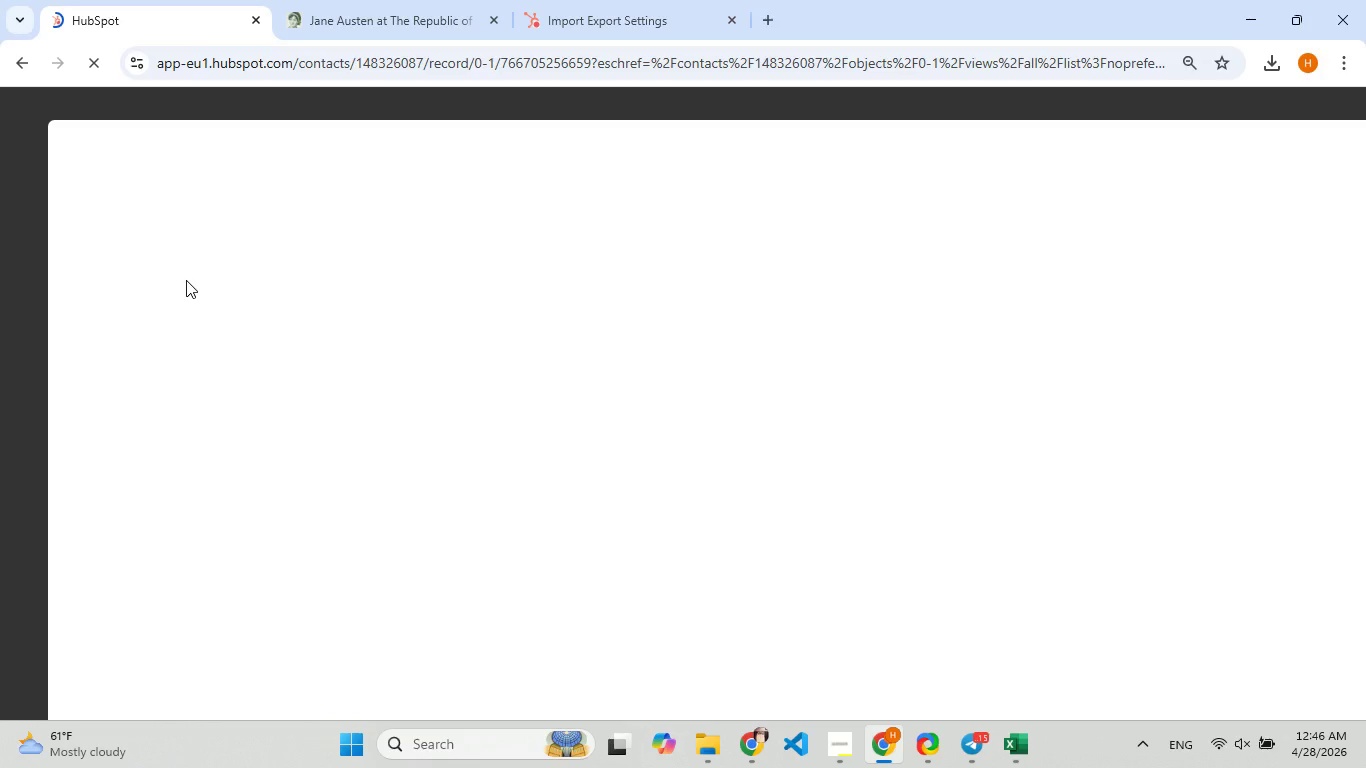 
wait(9.47)
 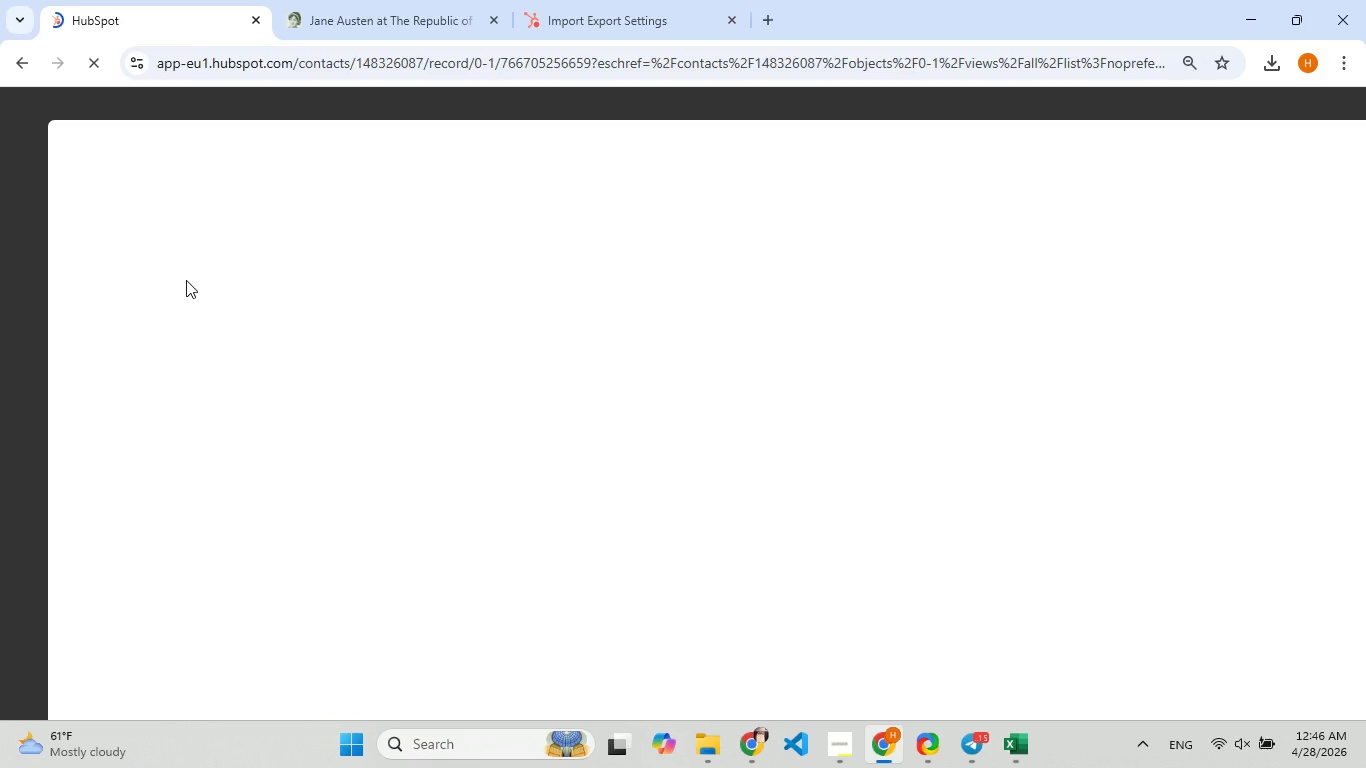 
left_click([380, 195])
 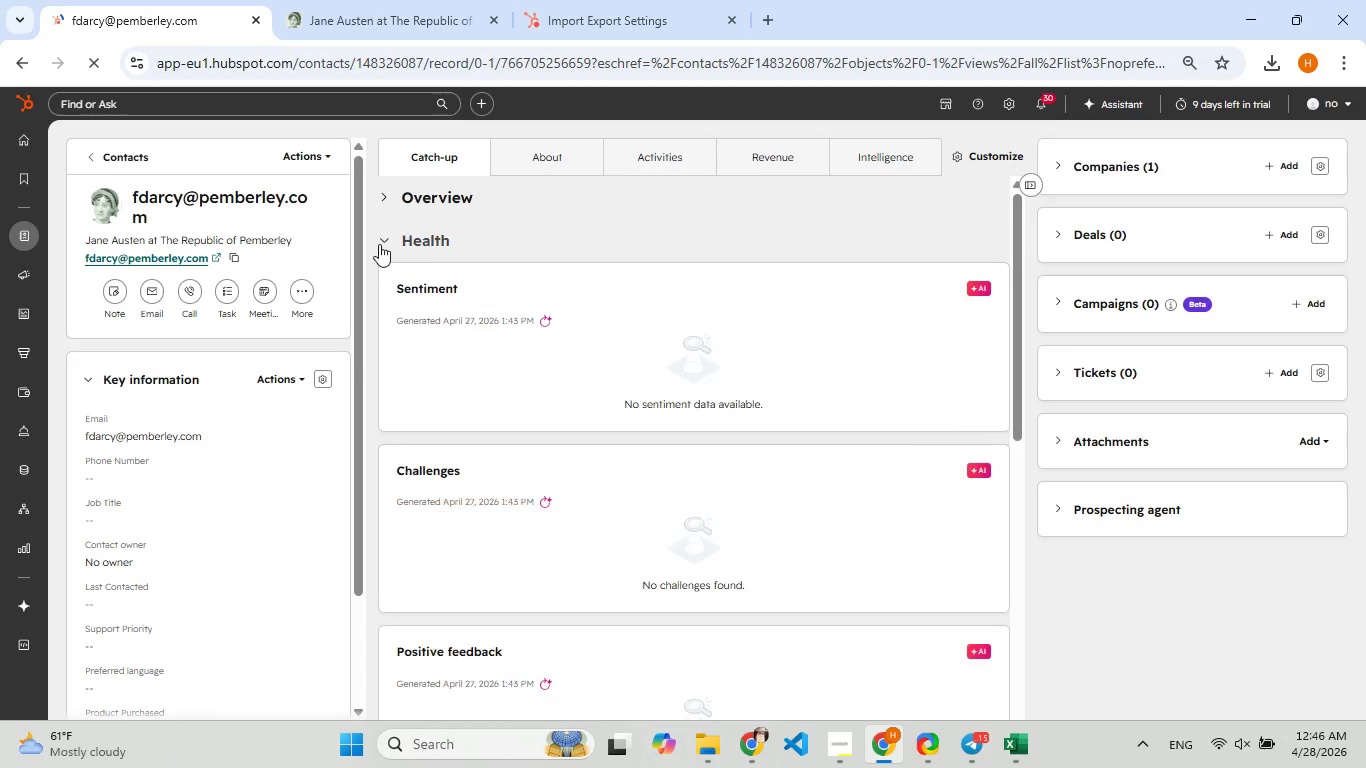 
left_click([380, 244])
 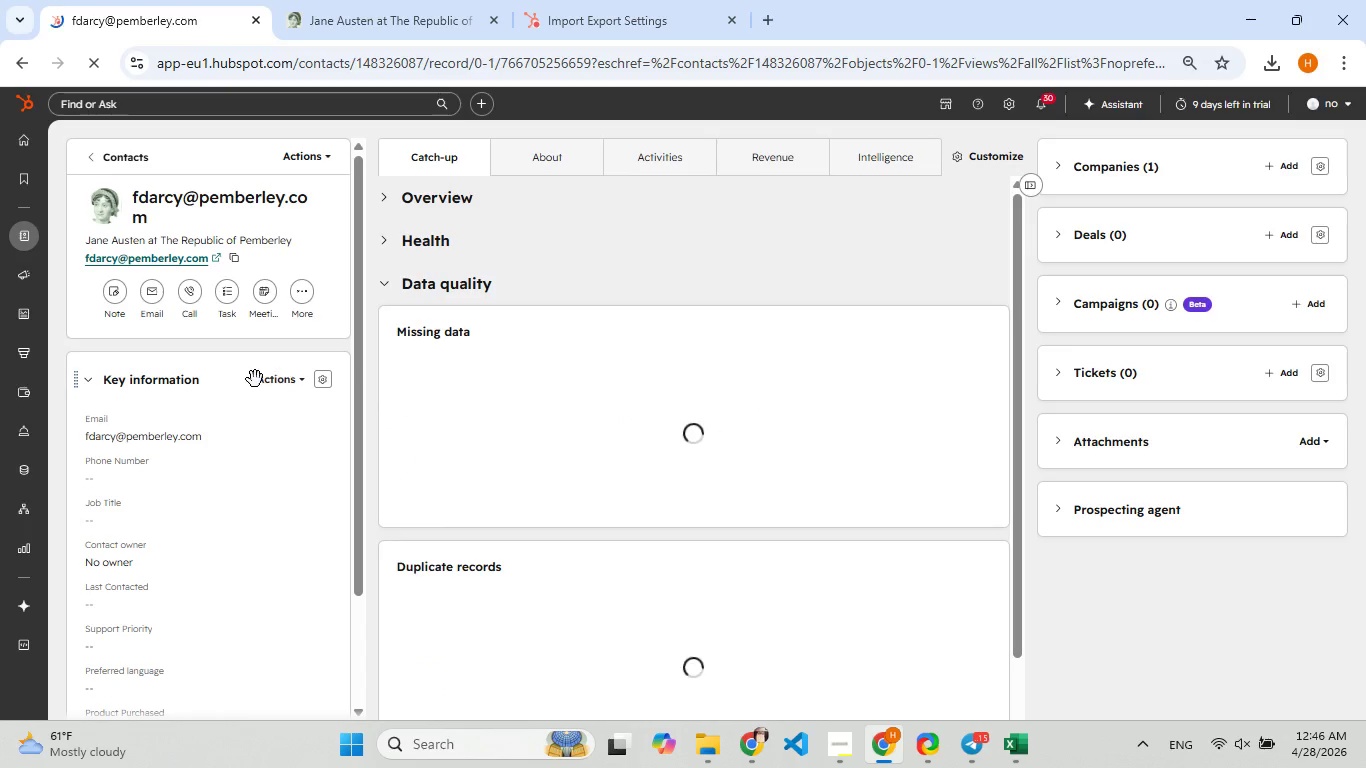 
scroll: coordinate [255, 379], scroll_direction: down, amount: 2.0
 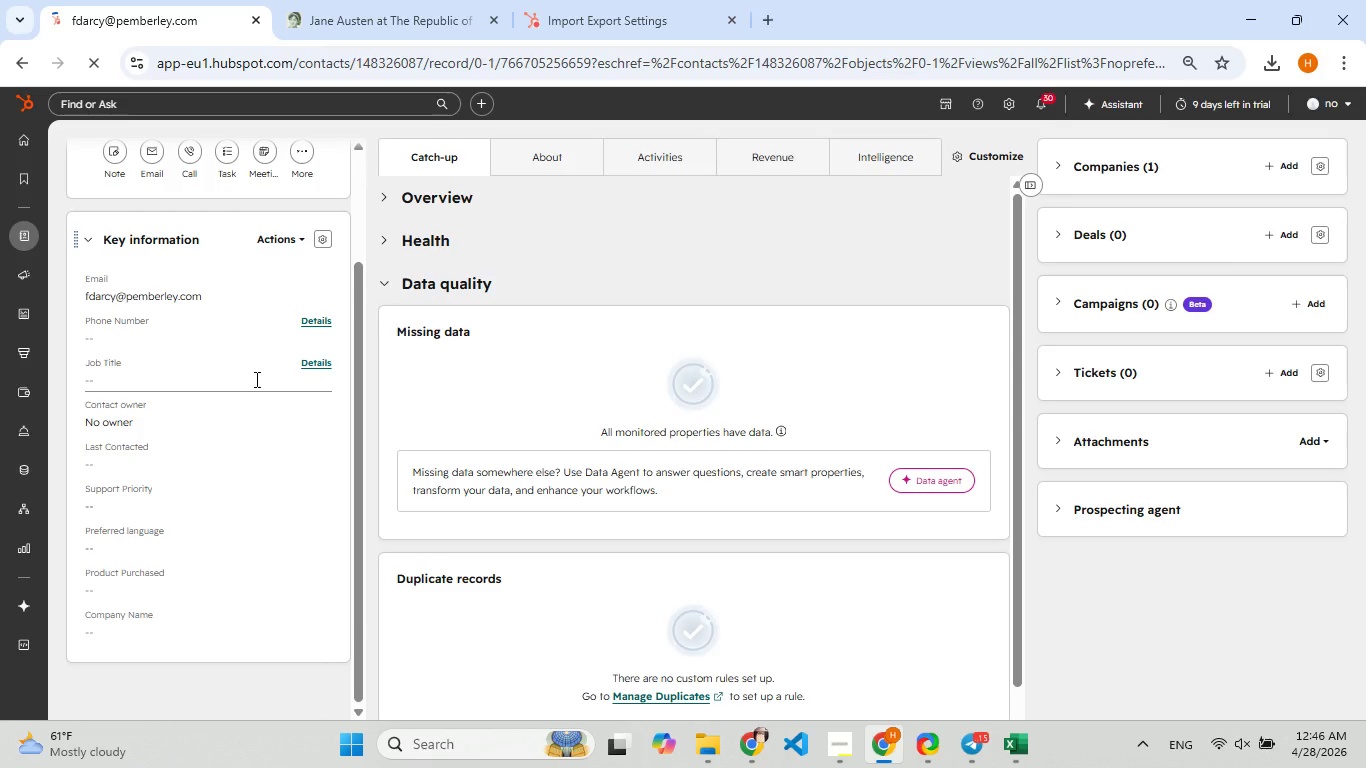 
scroll: coordinate [255, 379], scroll_direction: up, amount: 1.0
 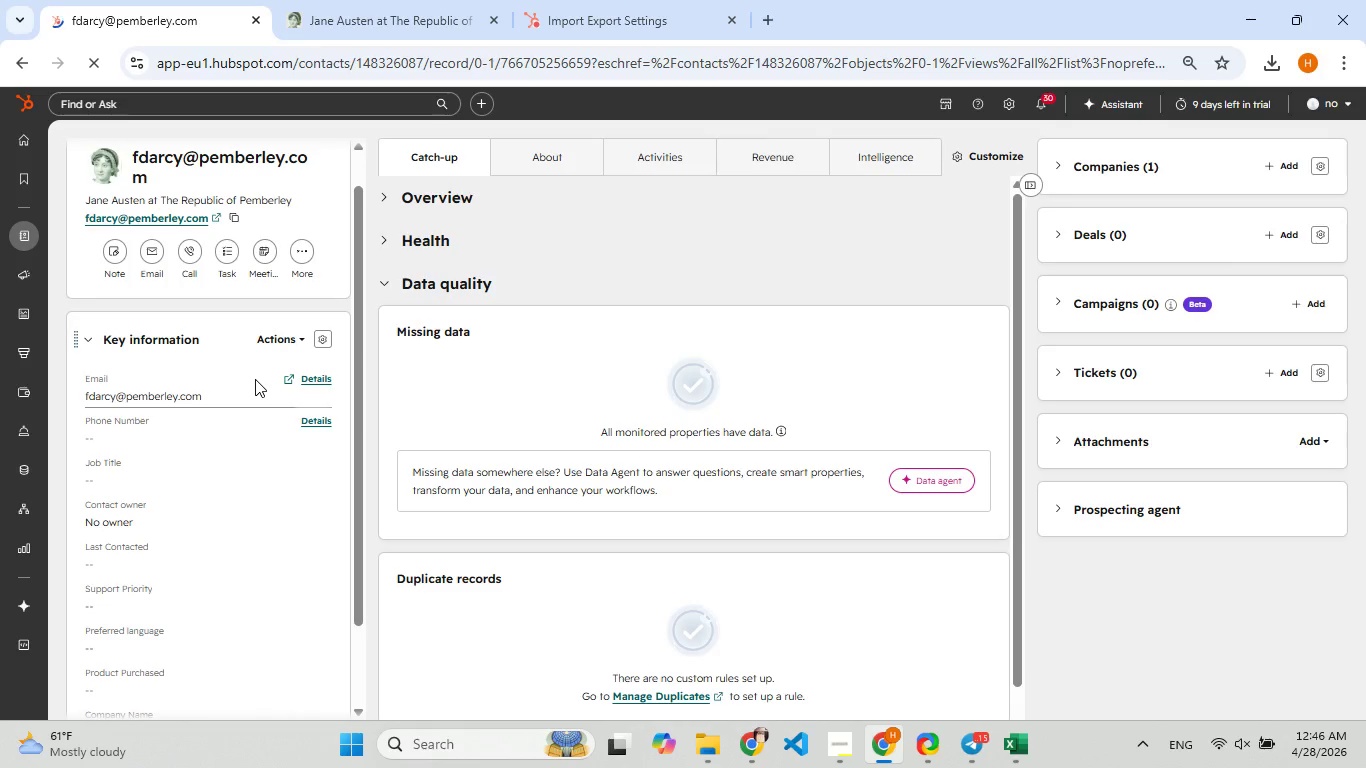 
scroll: coordinate [255, 379], scroll_direction: down, amount: 2.0
 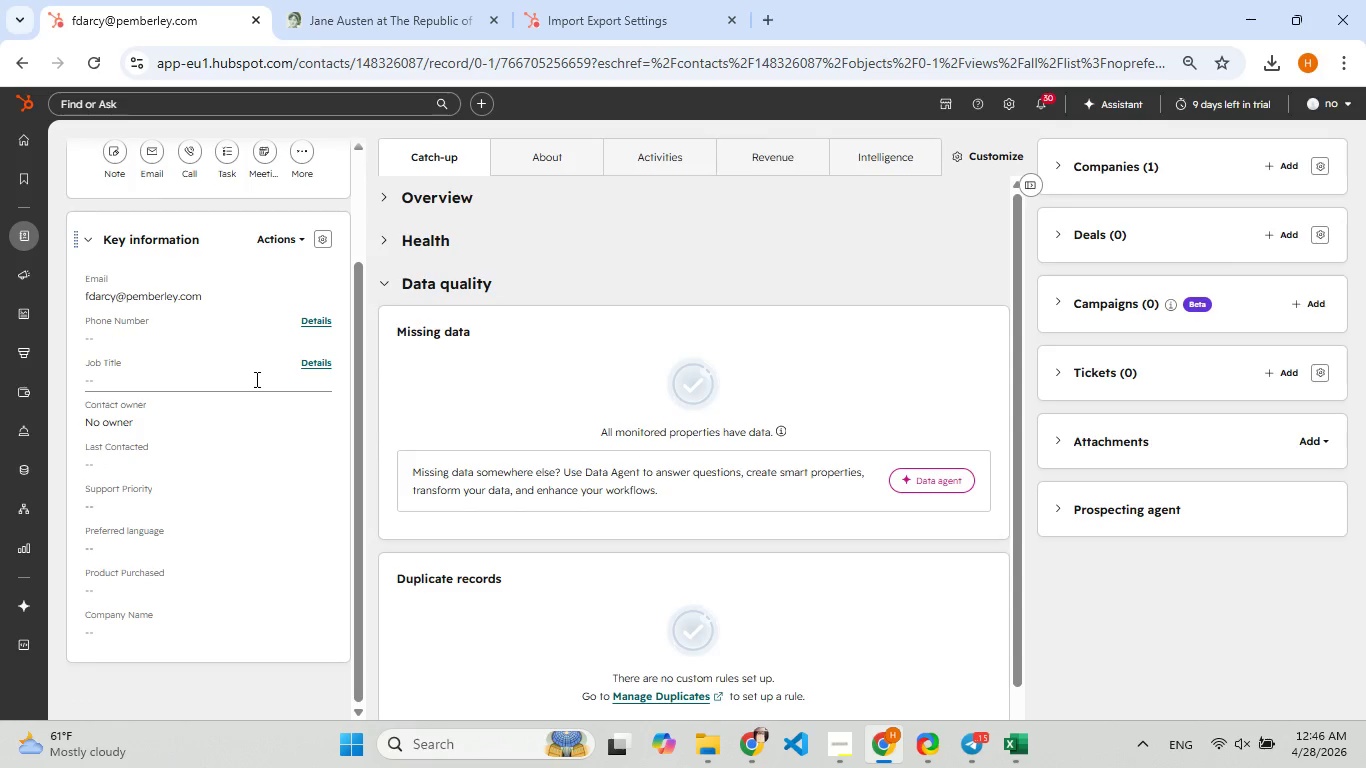 
scroll: coordinate [255, 379], scroll_direction: up, amount: 2.0
 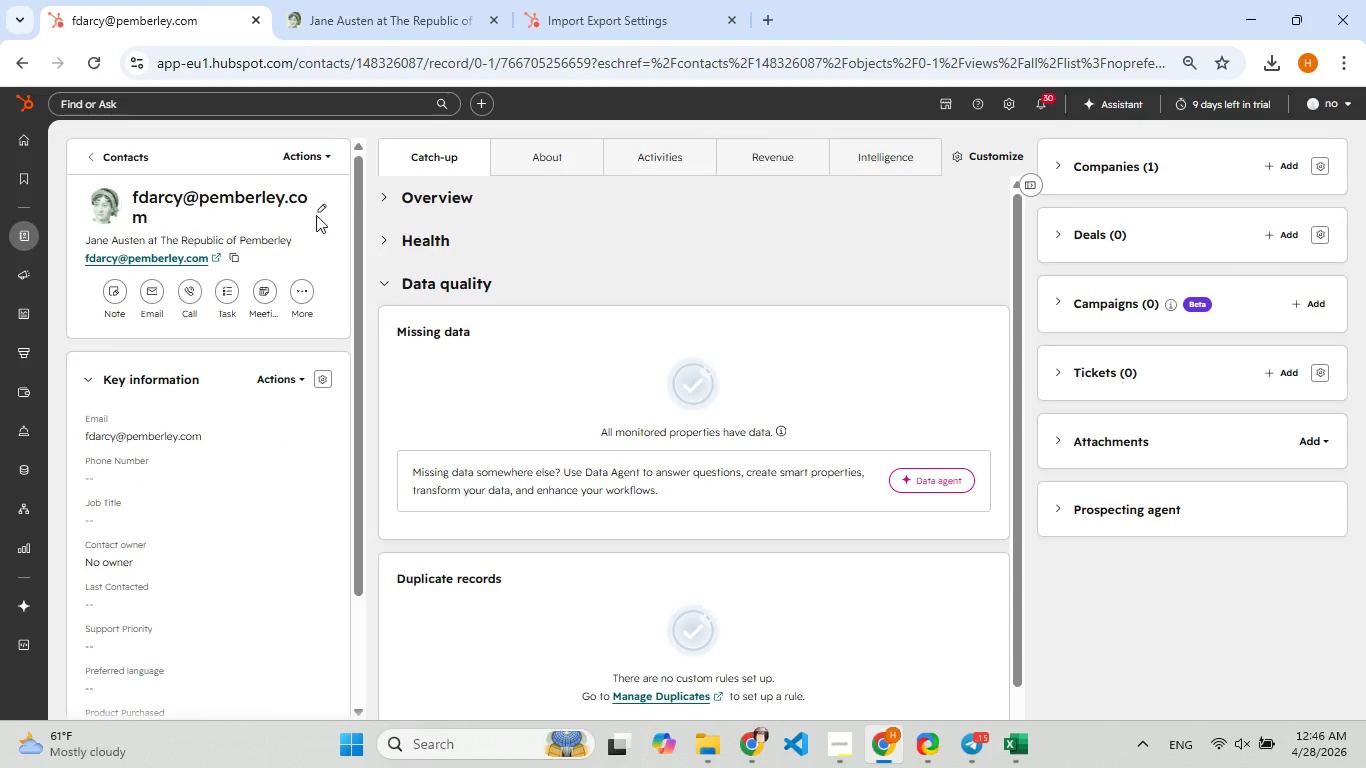 
left_click([117, 150])
 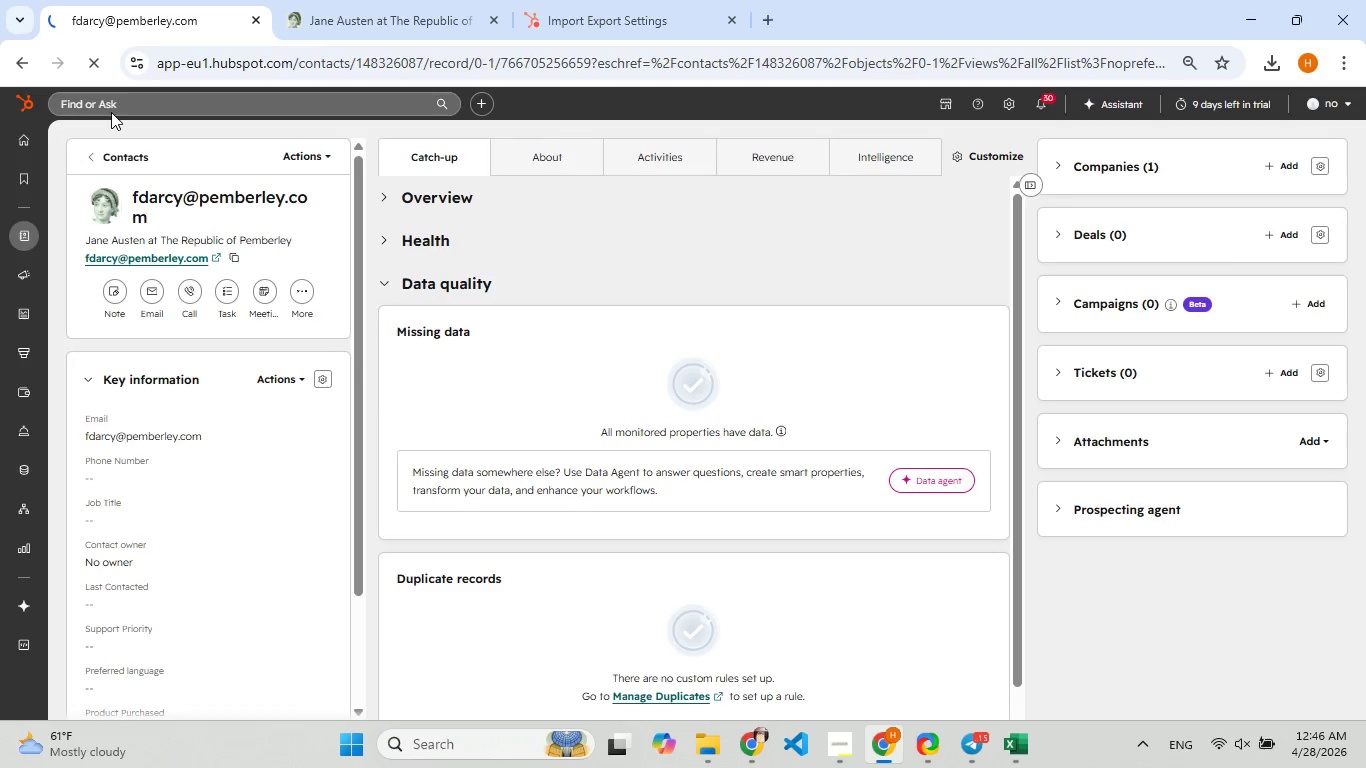 
wait(7.59)
 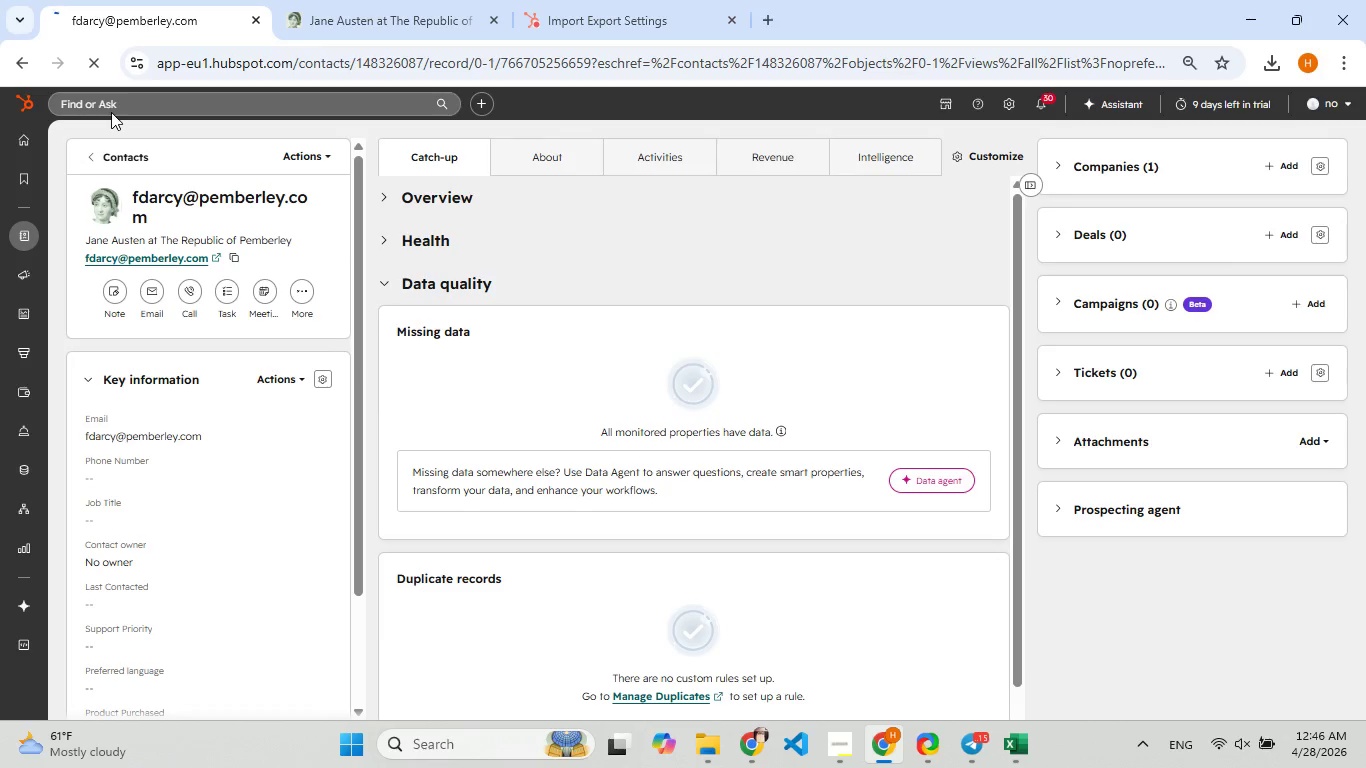 
left_click([319, 16])
 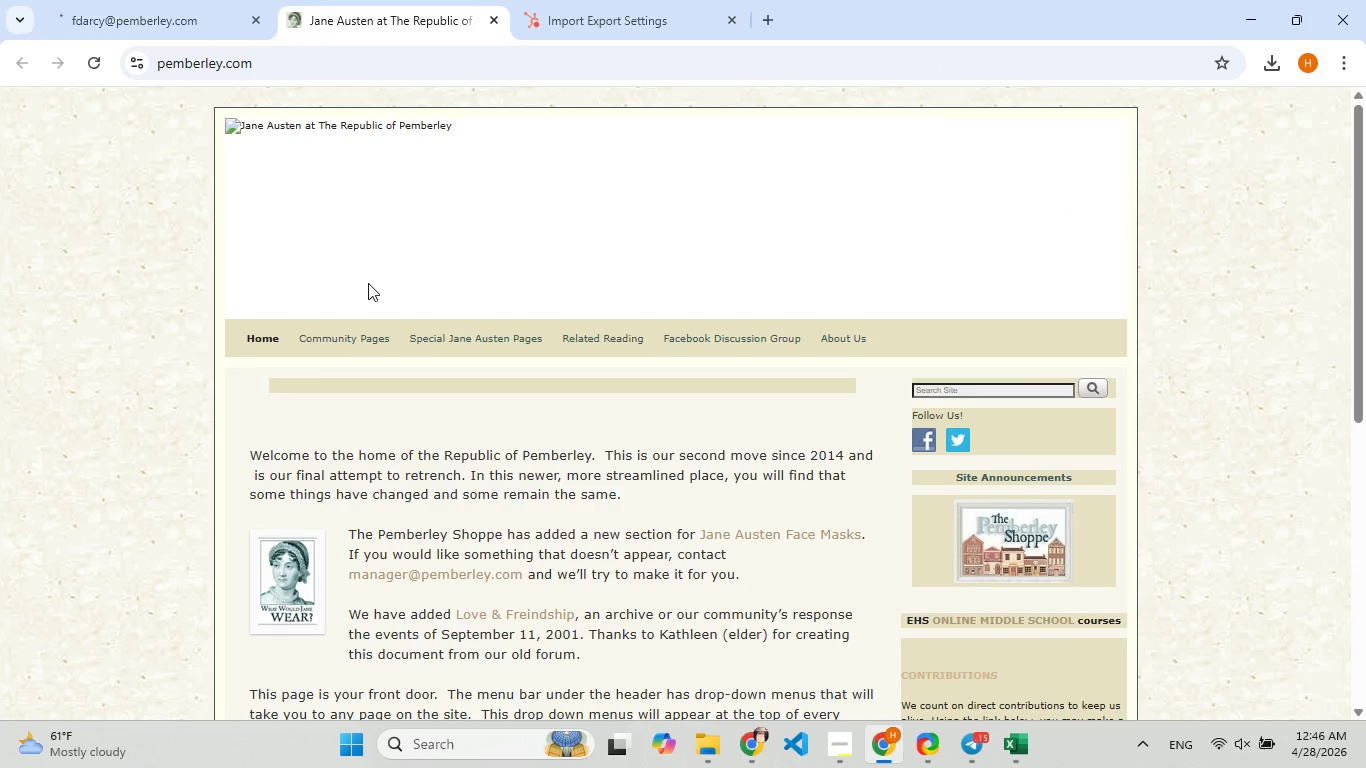 
scroll: coordinate [368, 283], scroll_direction: down, amount: 2.0
 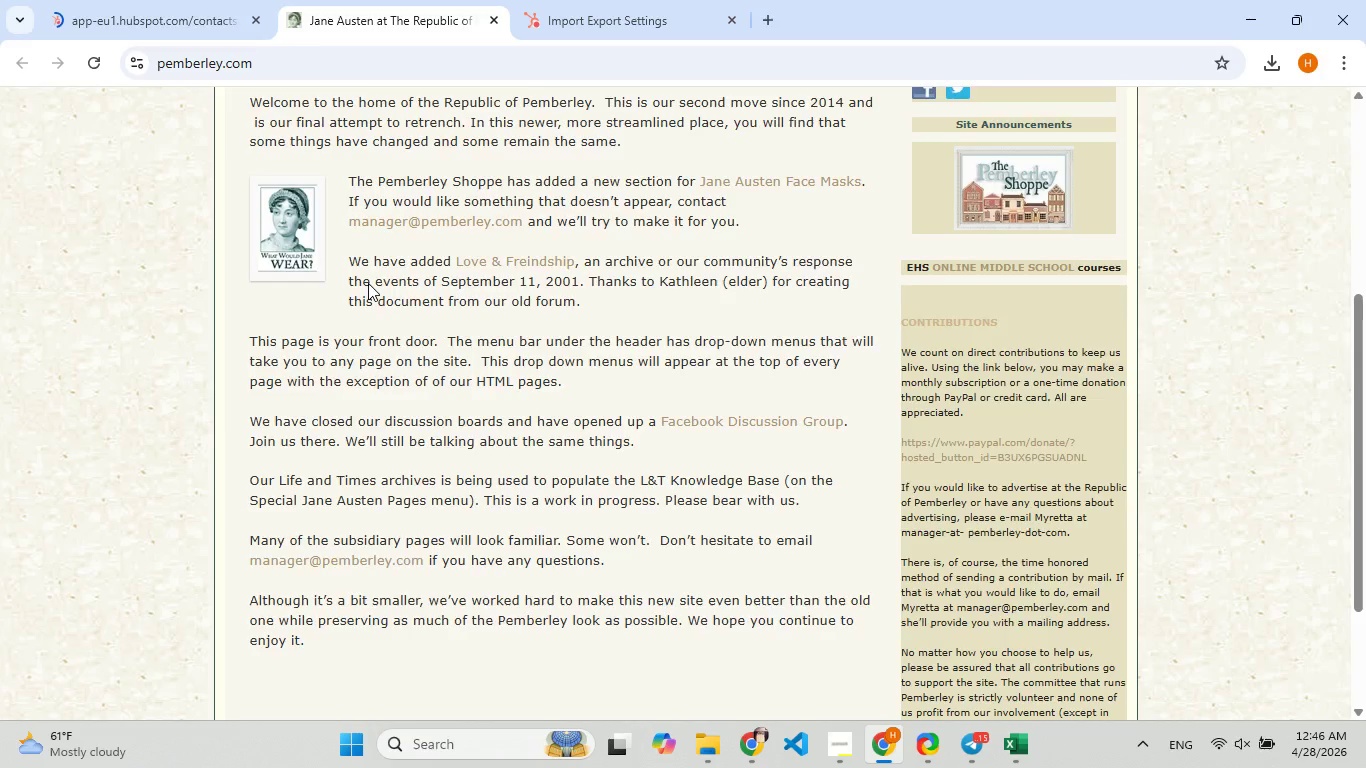 
scroll: coordinate [368, 283], scroll_direction: up, amount: 6.0
 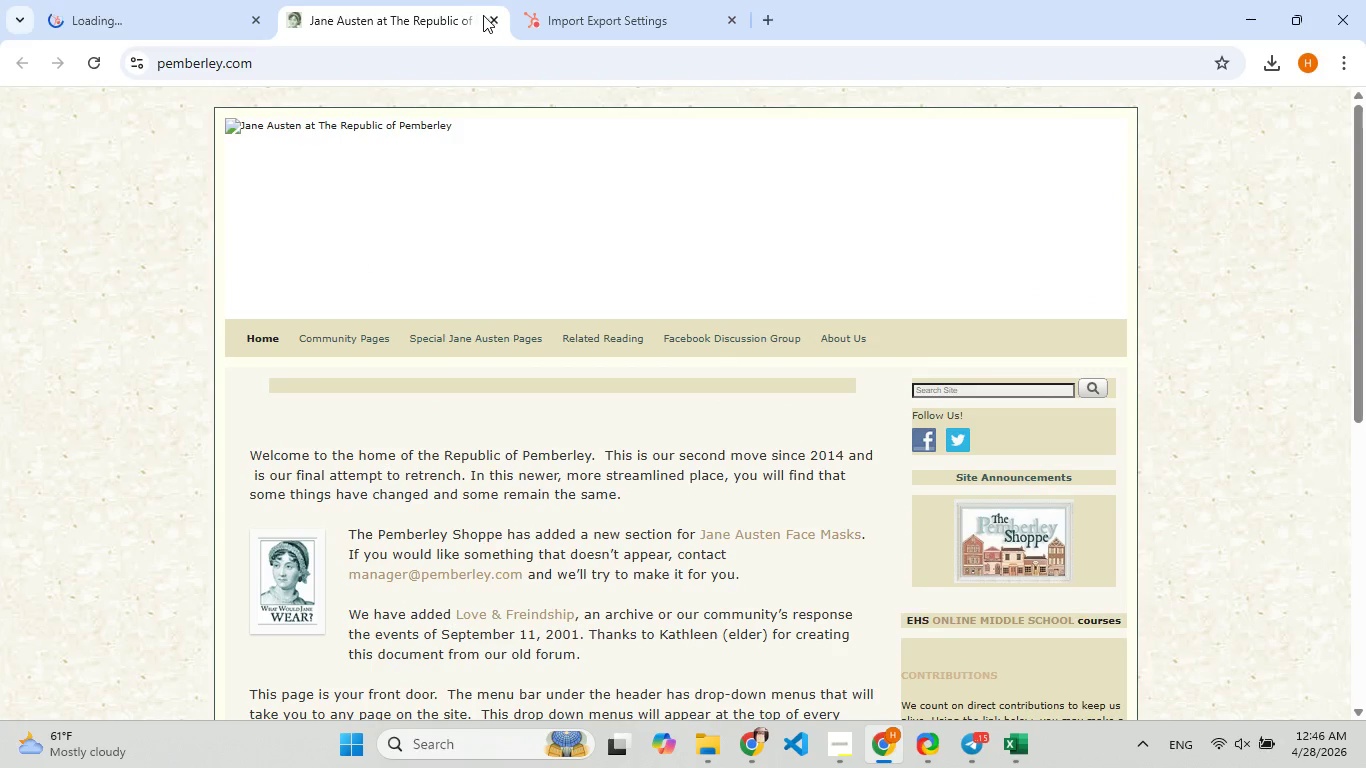 
left_click([505, 23])
 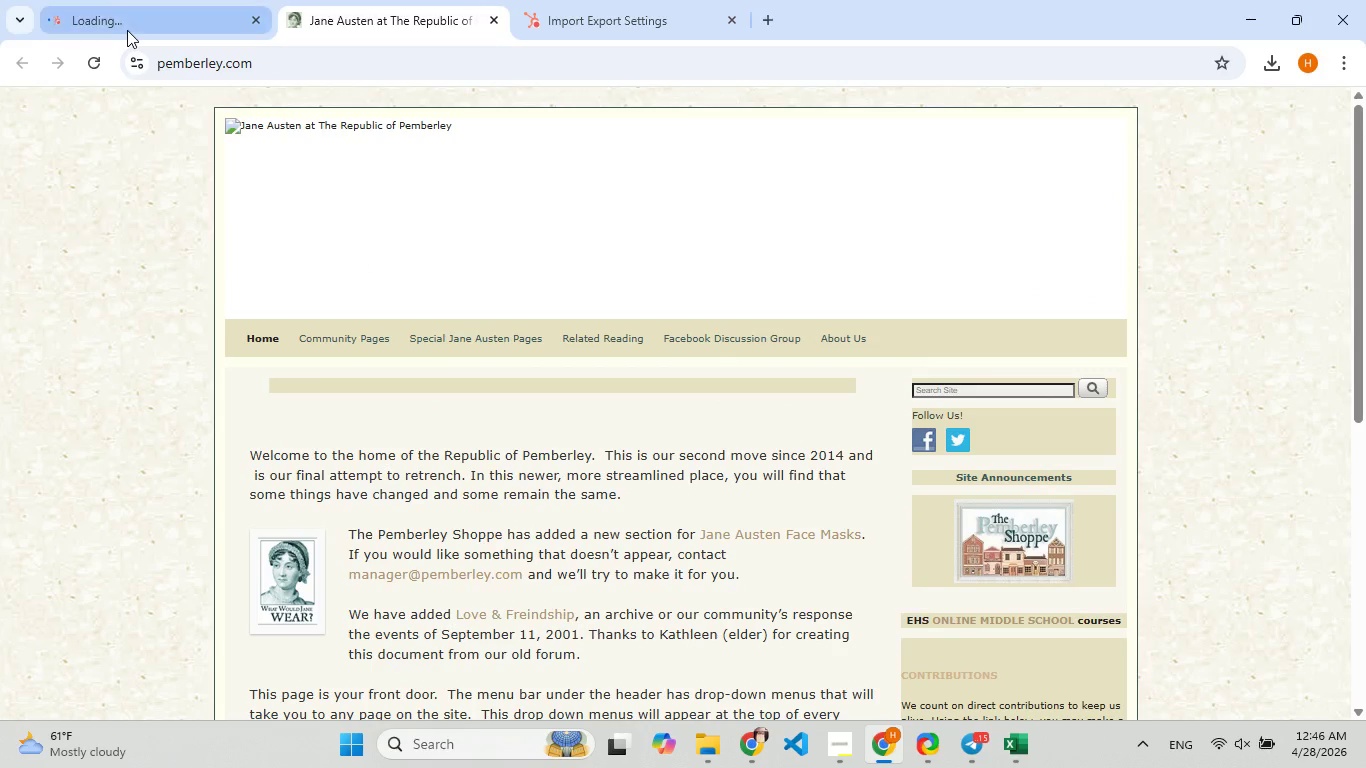 
left_click([124, 22])
 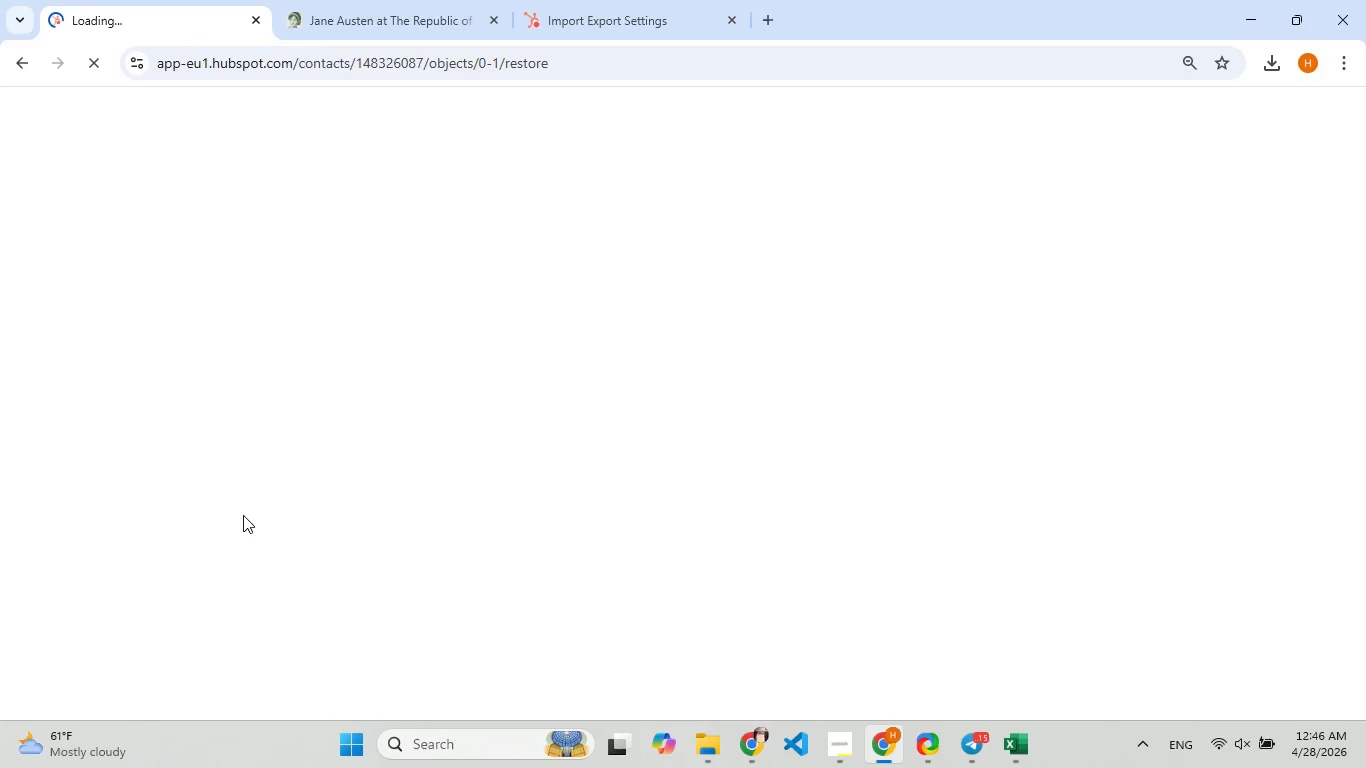 
wait(10.56)
 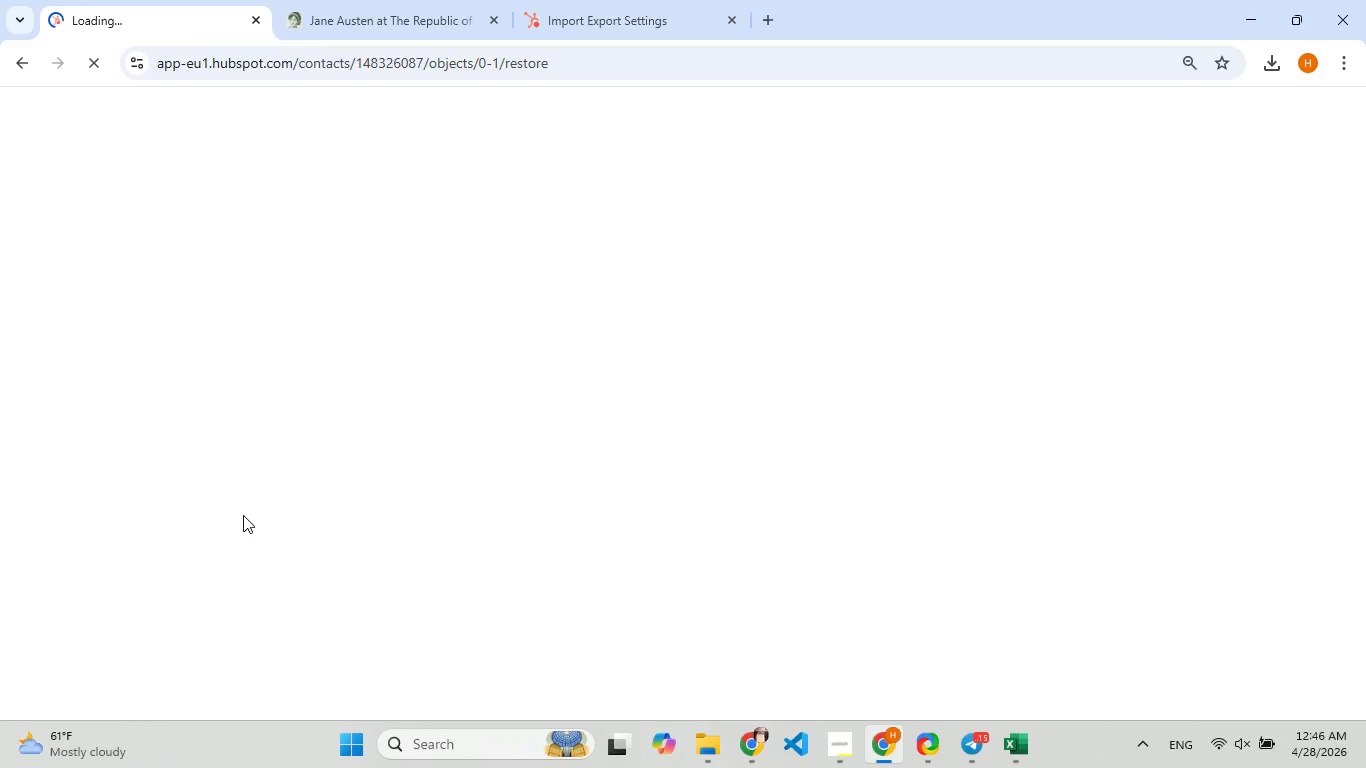 
left_click([924, 745])
 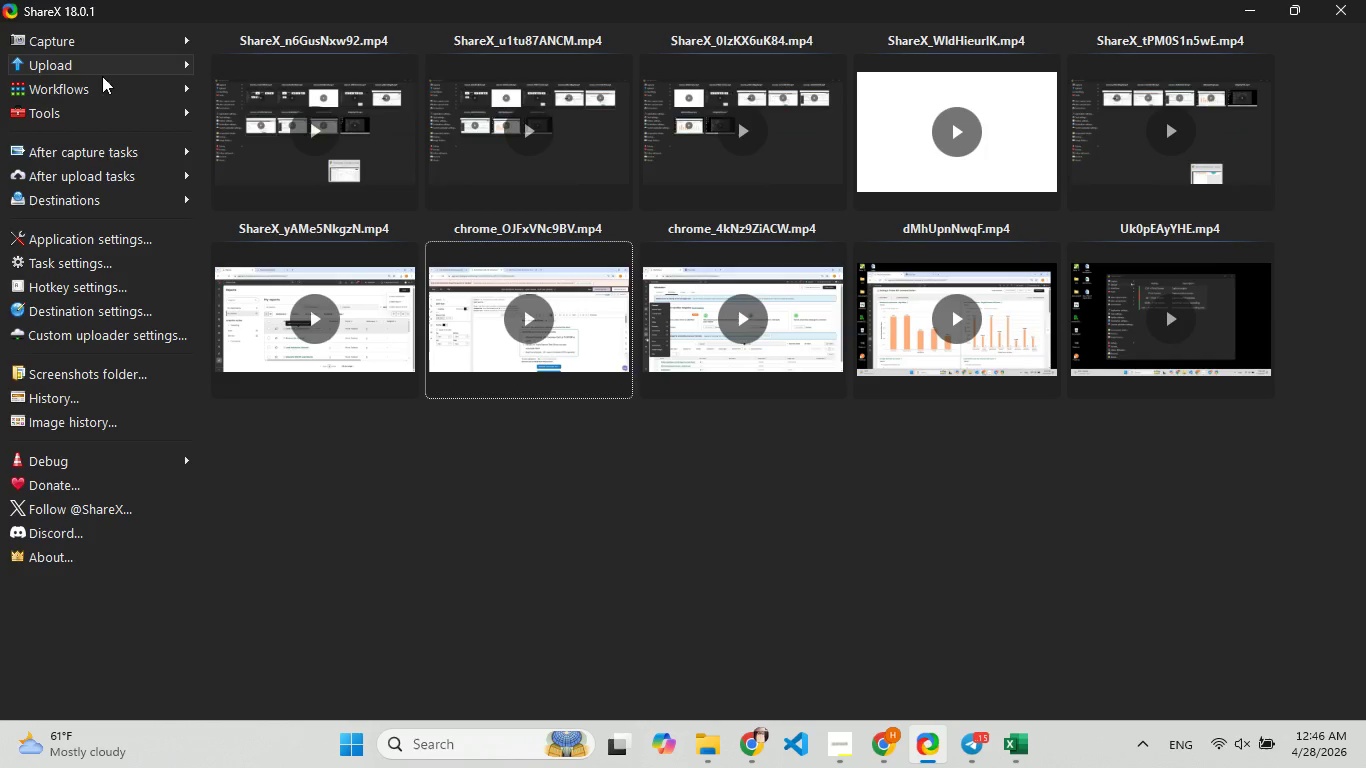 
left_click([111, 89])
 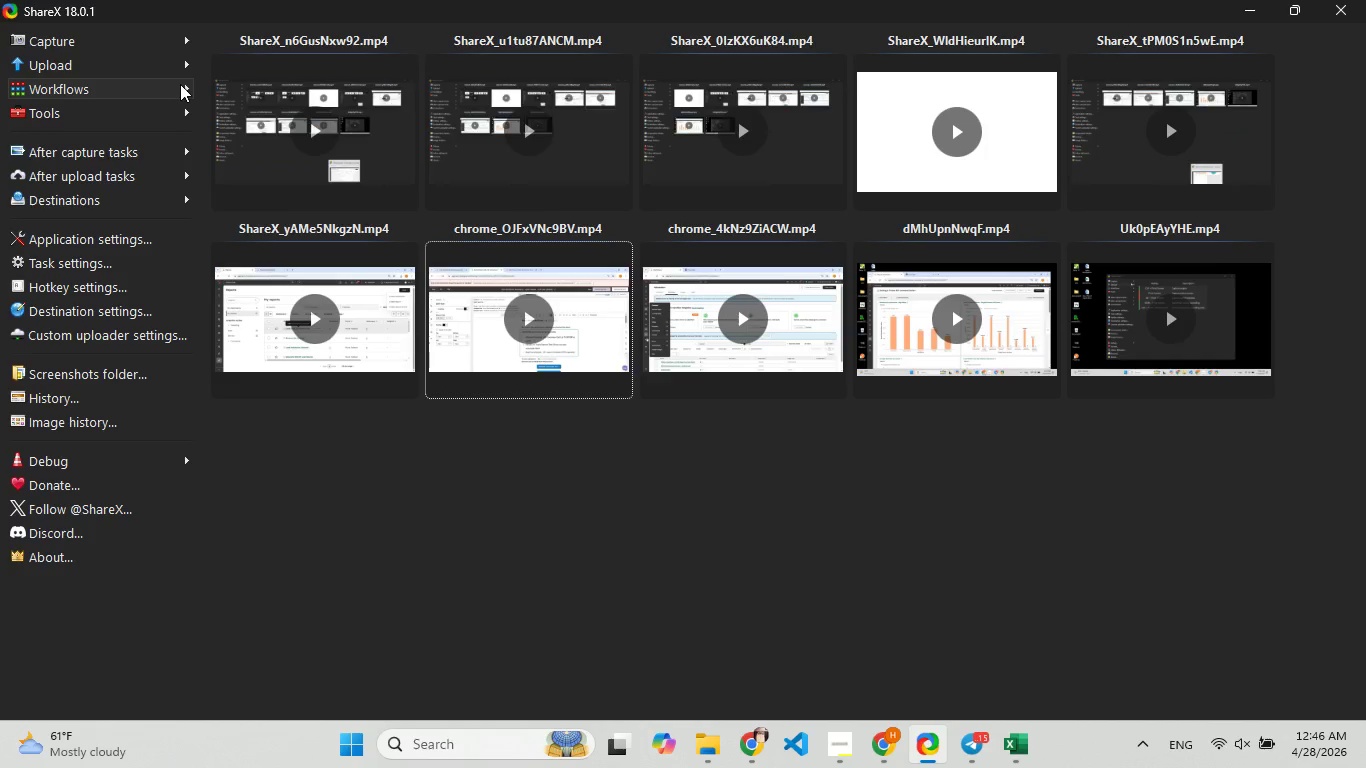 
left_click([180, 84])
 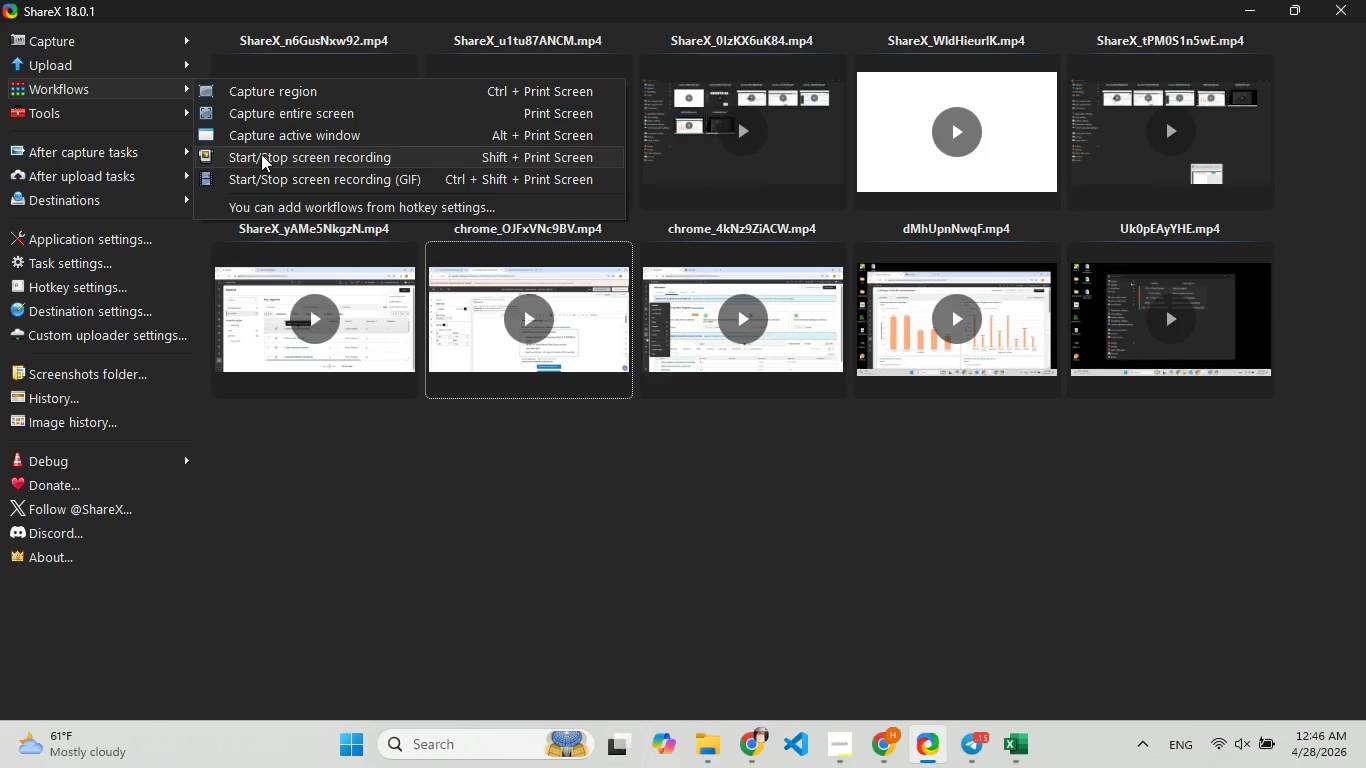 
left_click([261, 155])
 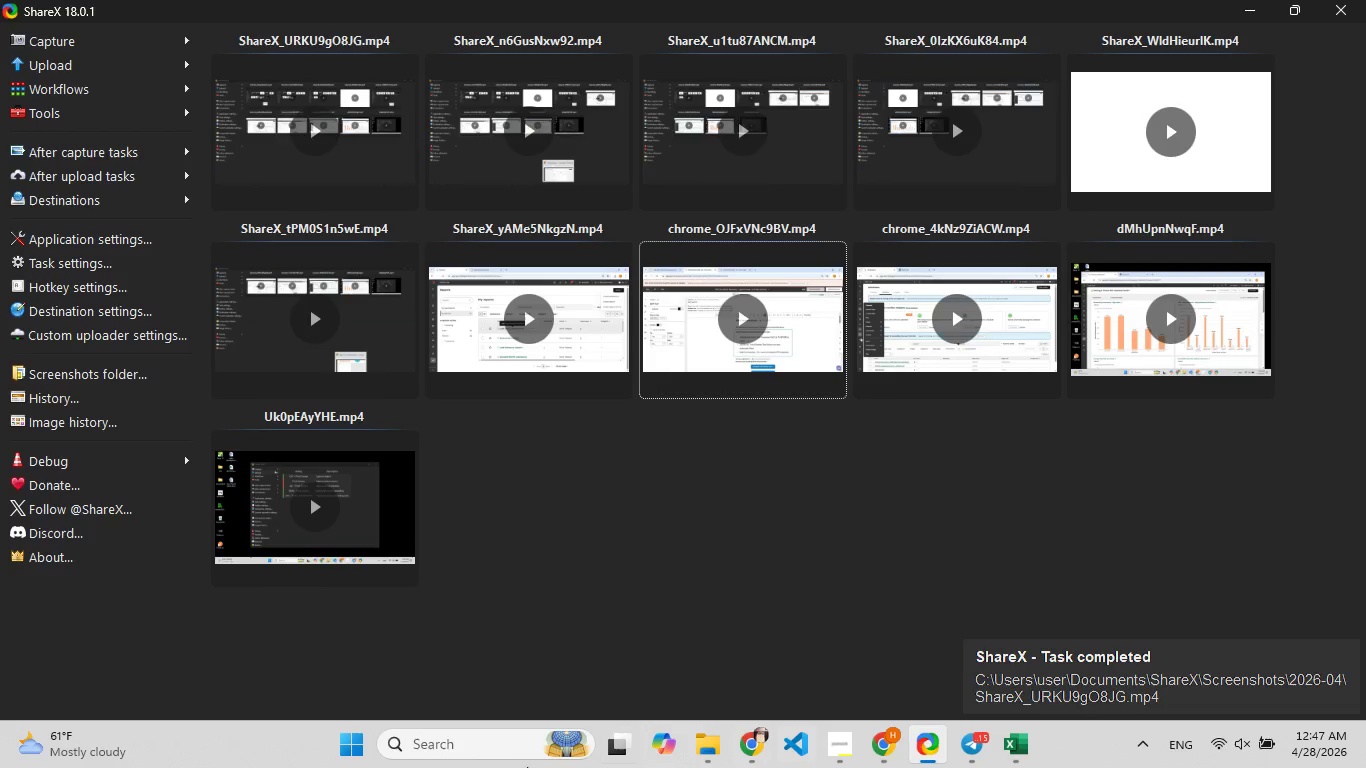 
wait(8.7)
 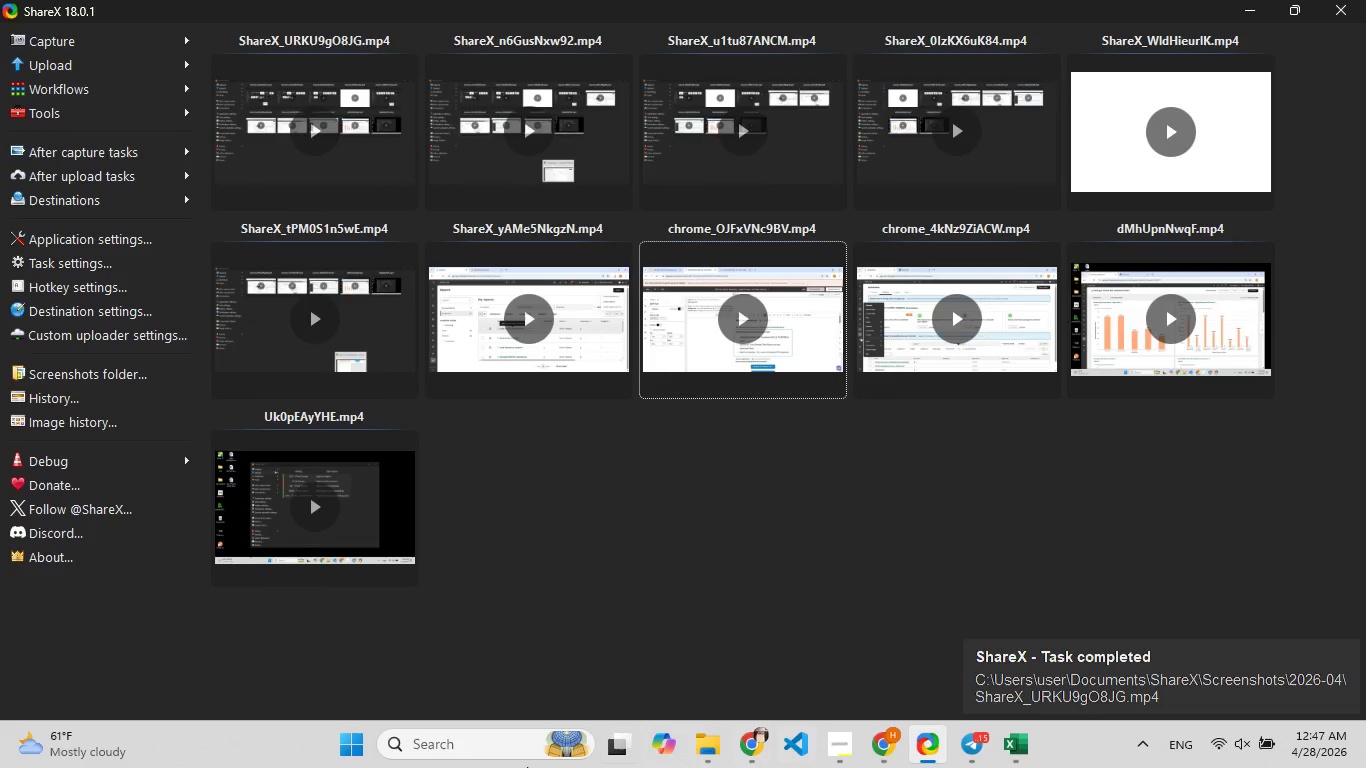 
left_click([903, 742])
 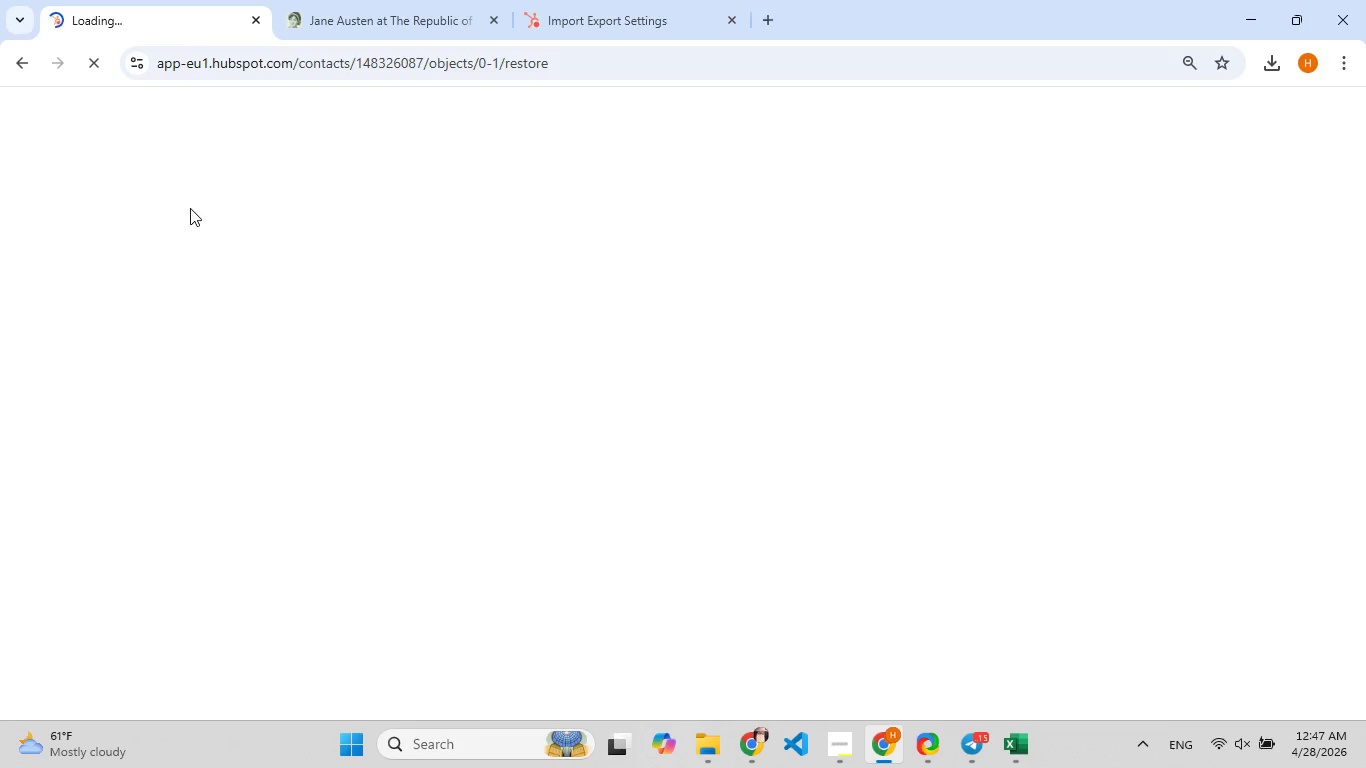 
wait(18.31)
 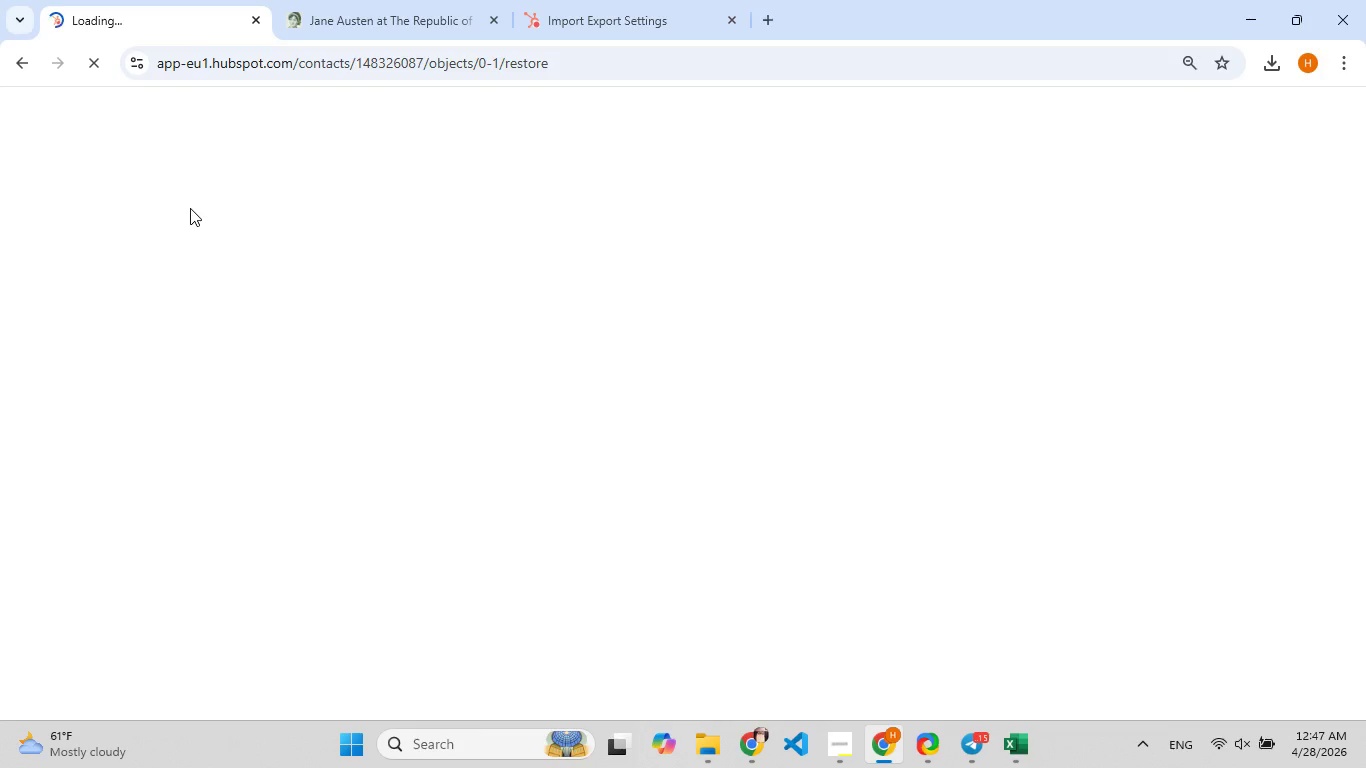 
left_click([106, 66])
 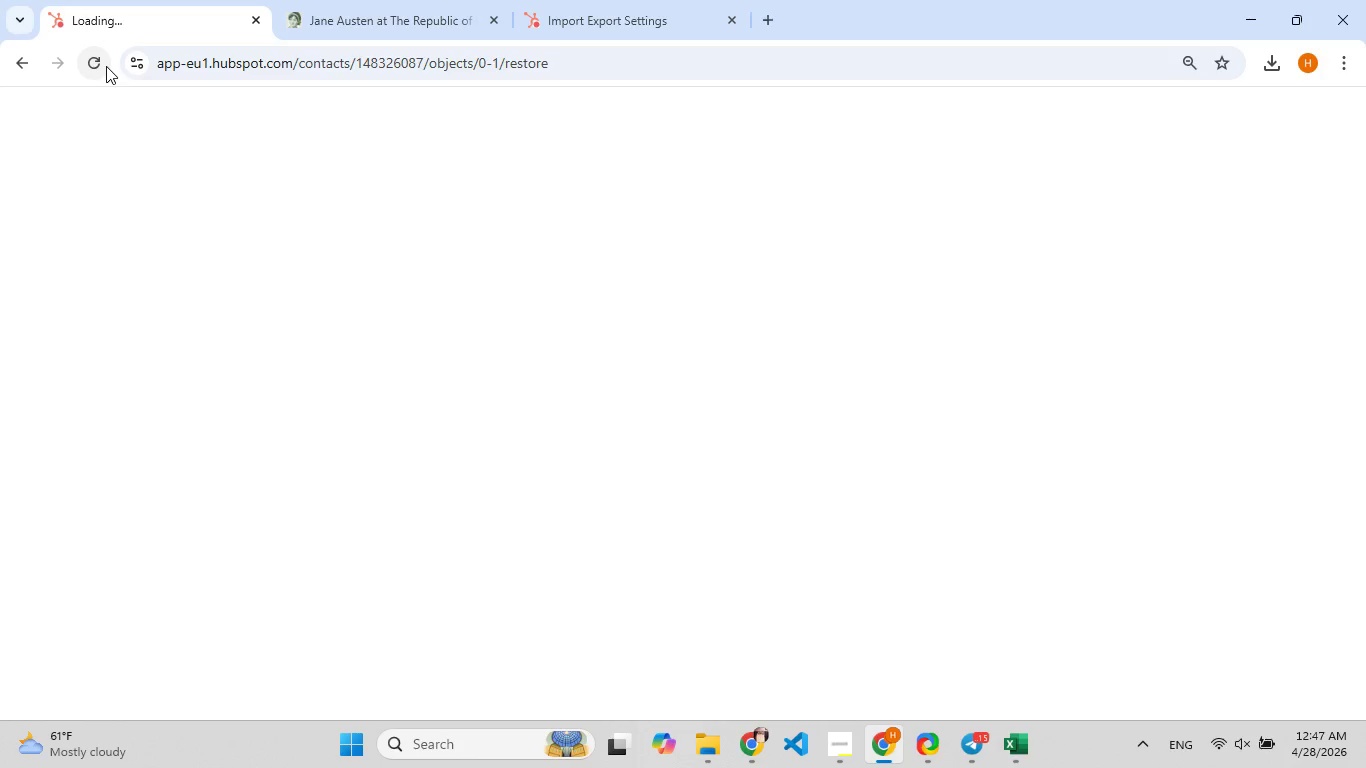 
left_click([105, 68])
 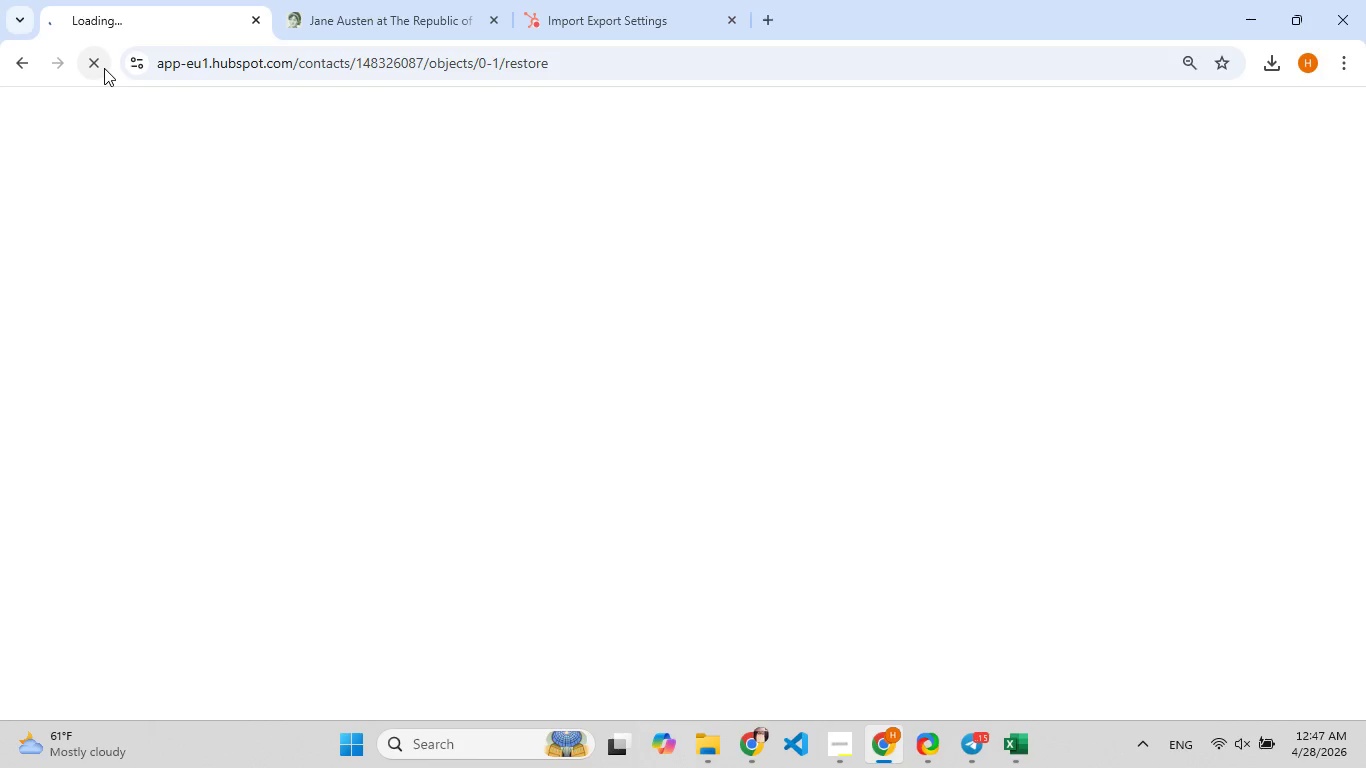 
wait(26.59)
 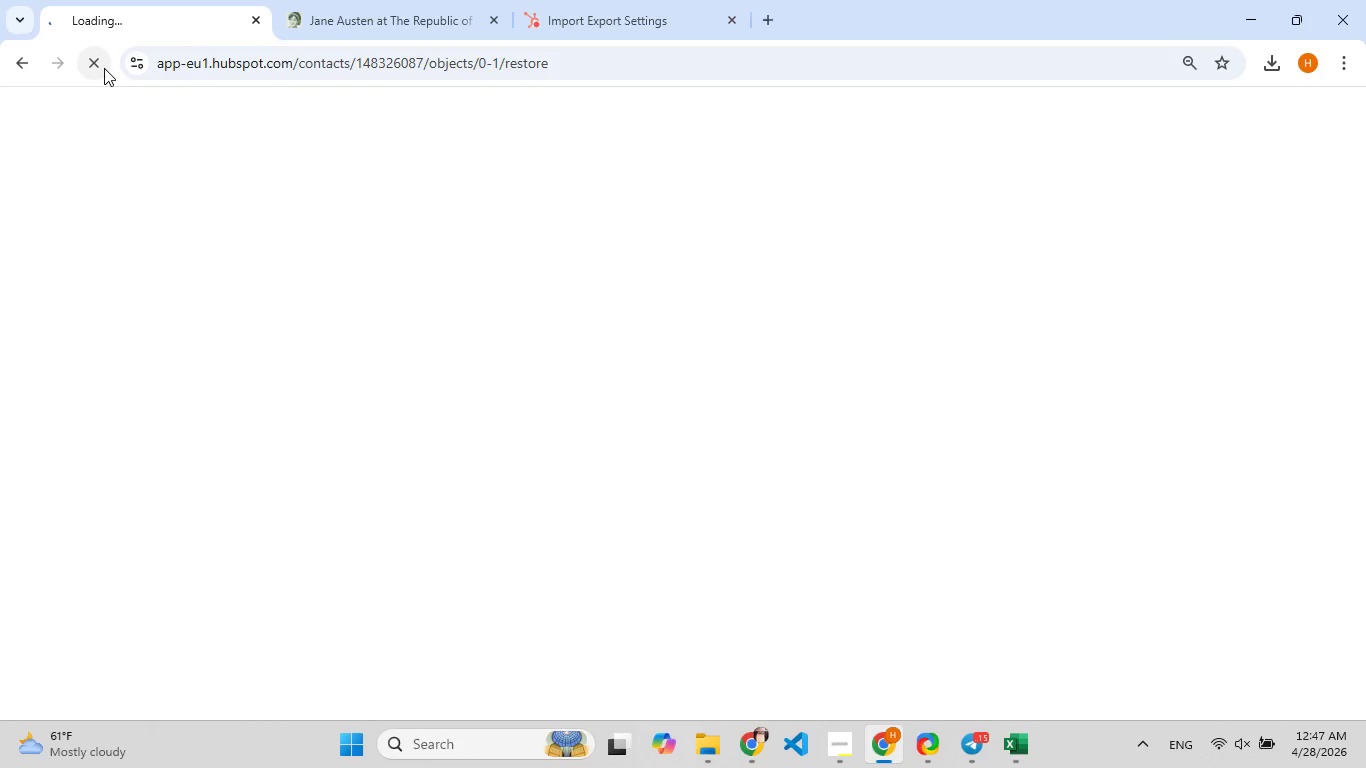 
left_click([15, 75])
 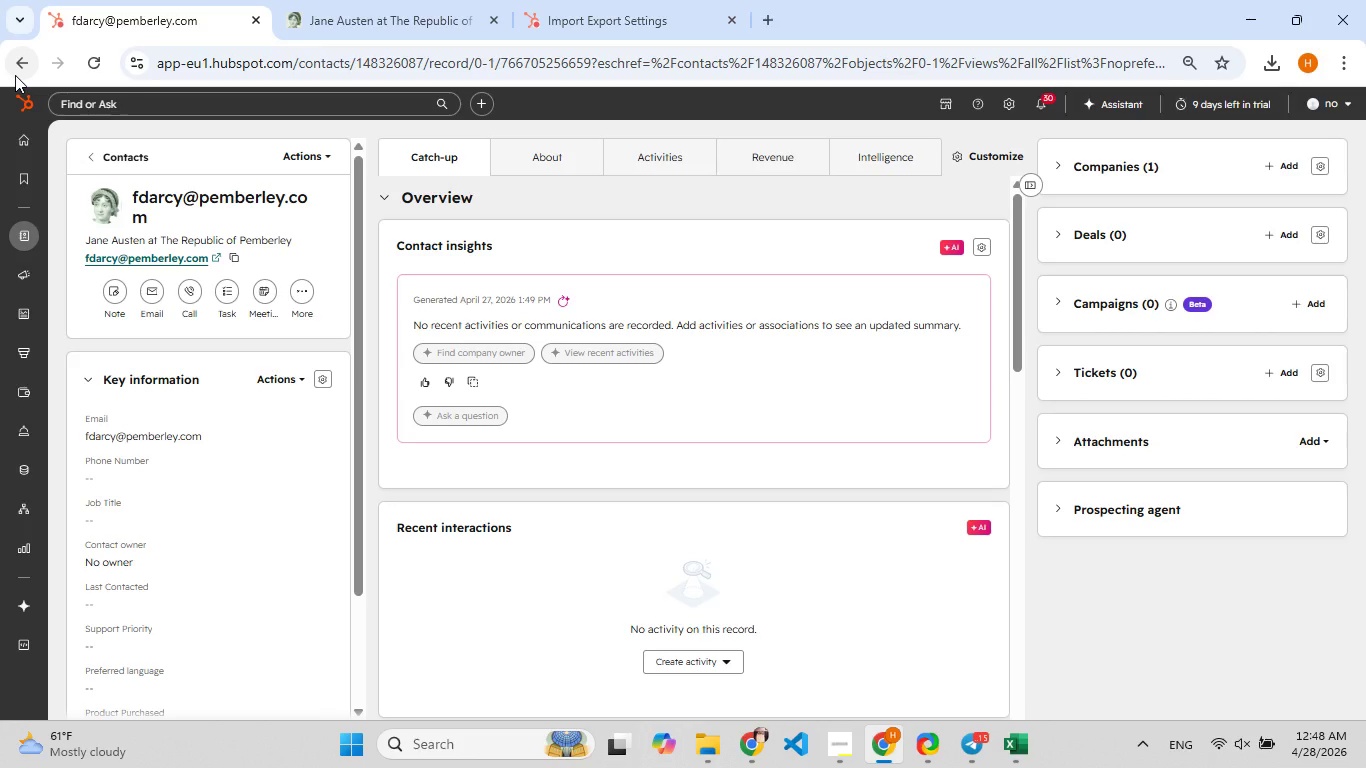 
wait(29.38)
 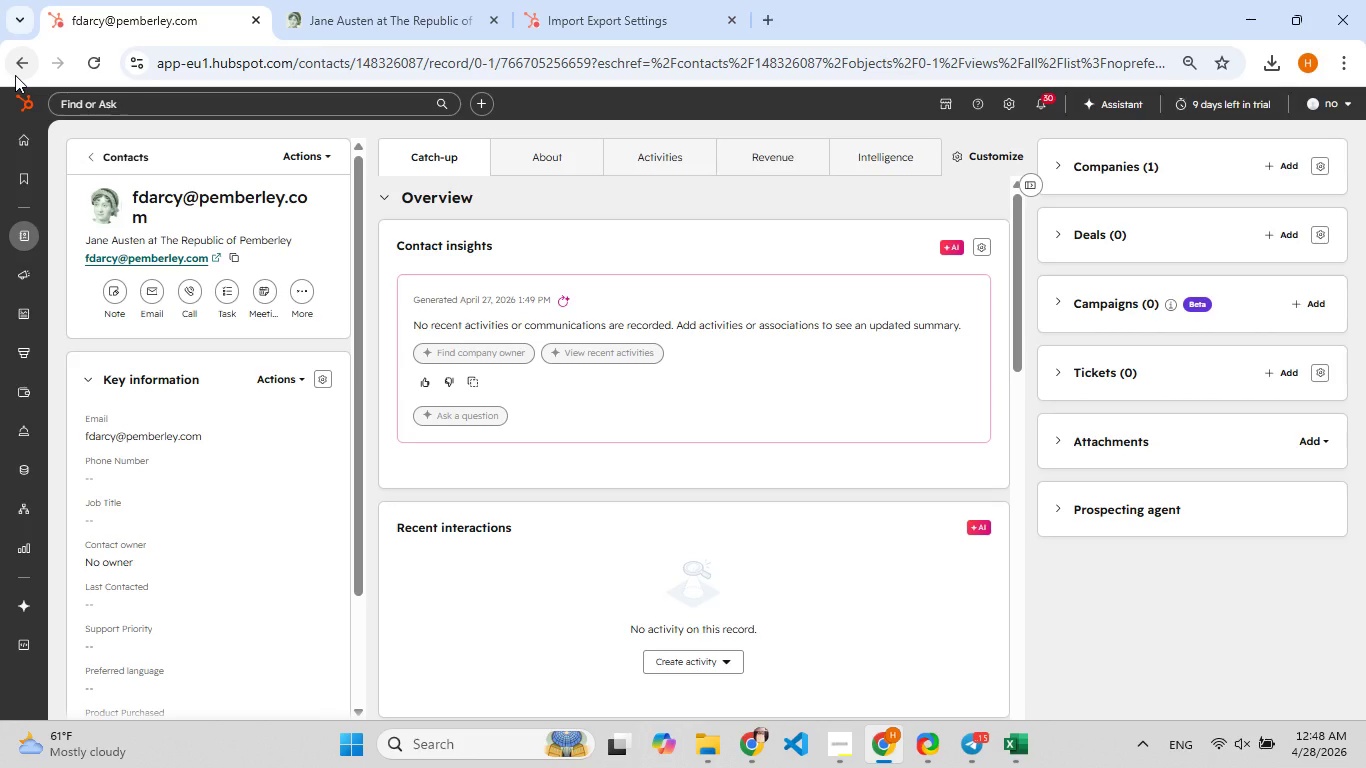 
left_click([111, 154])
 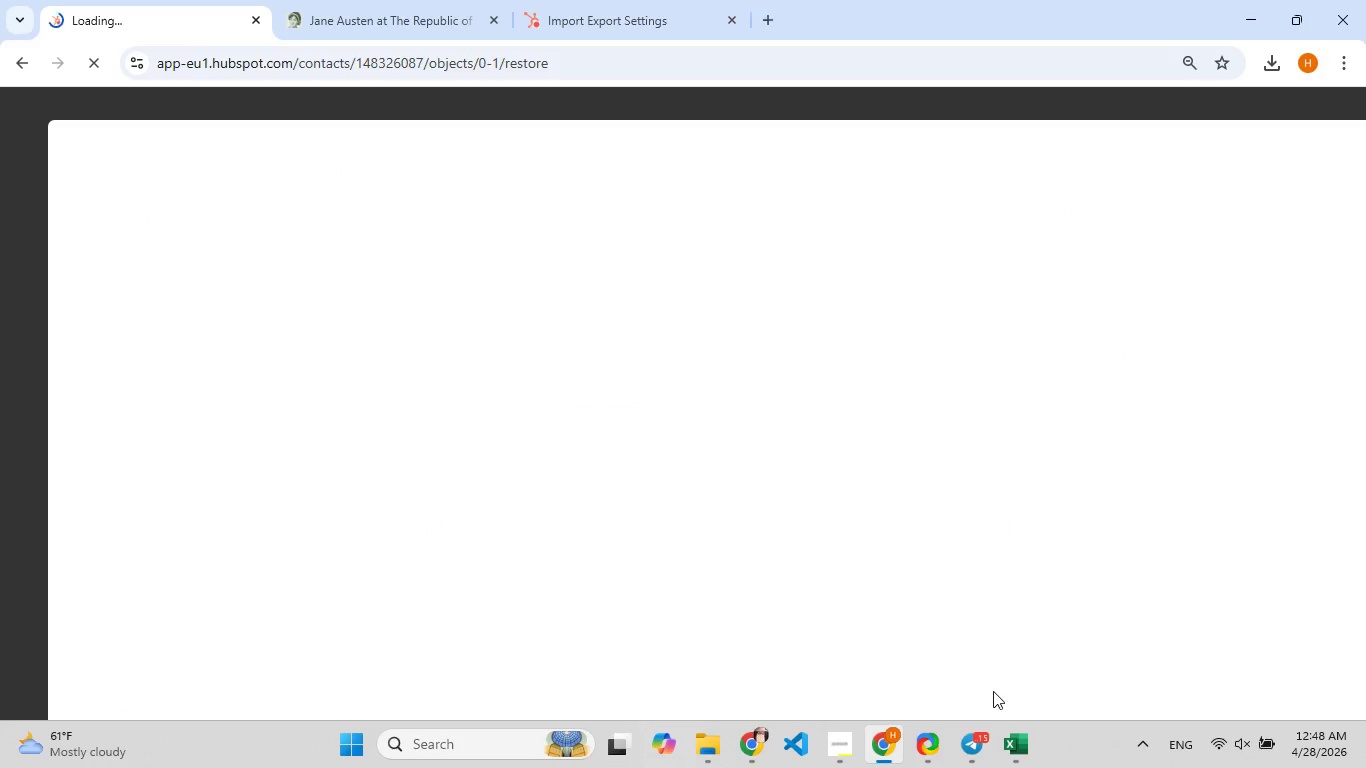 
wait(18.03)
 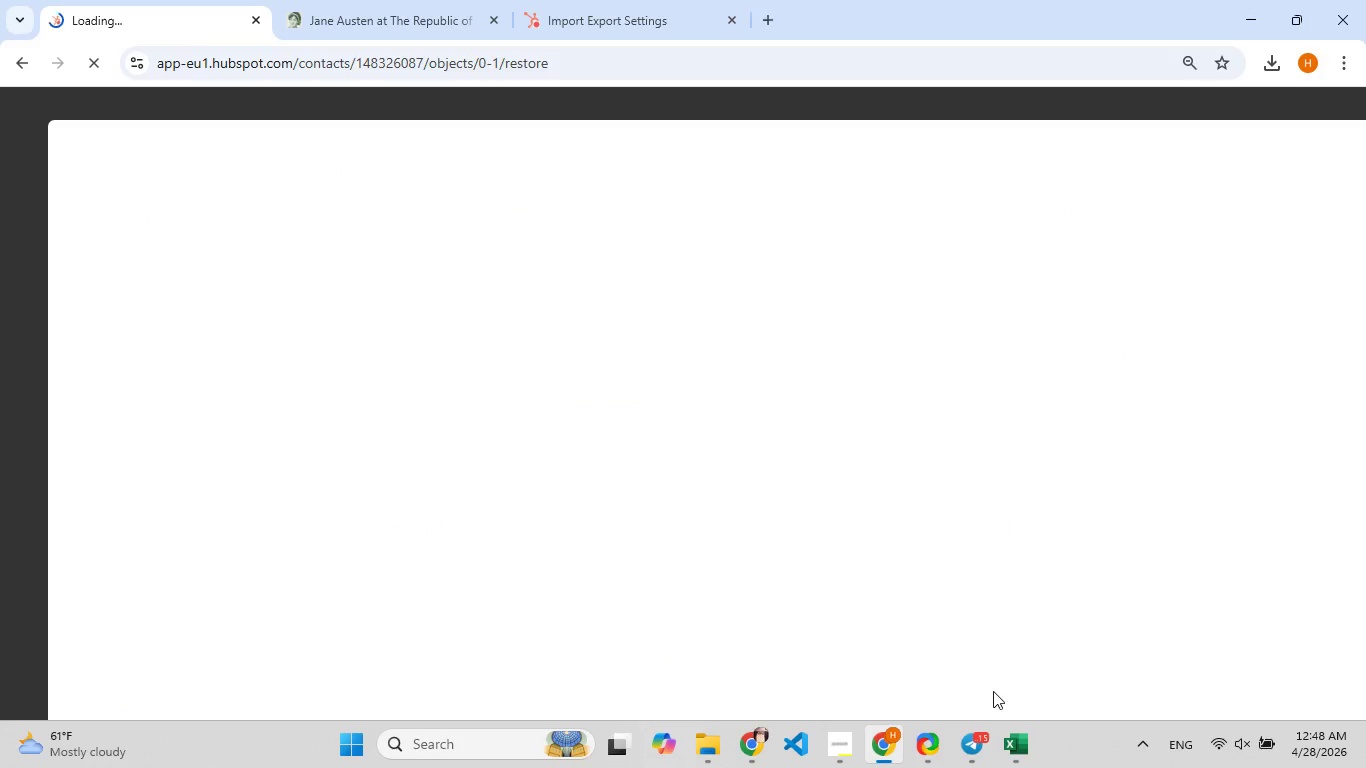 
mouse_move([967, 743])
 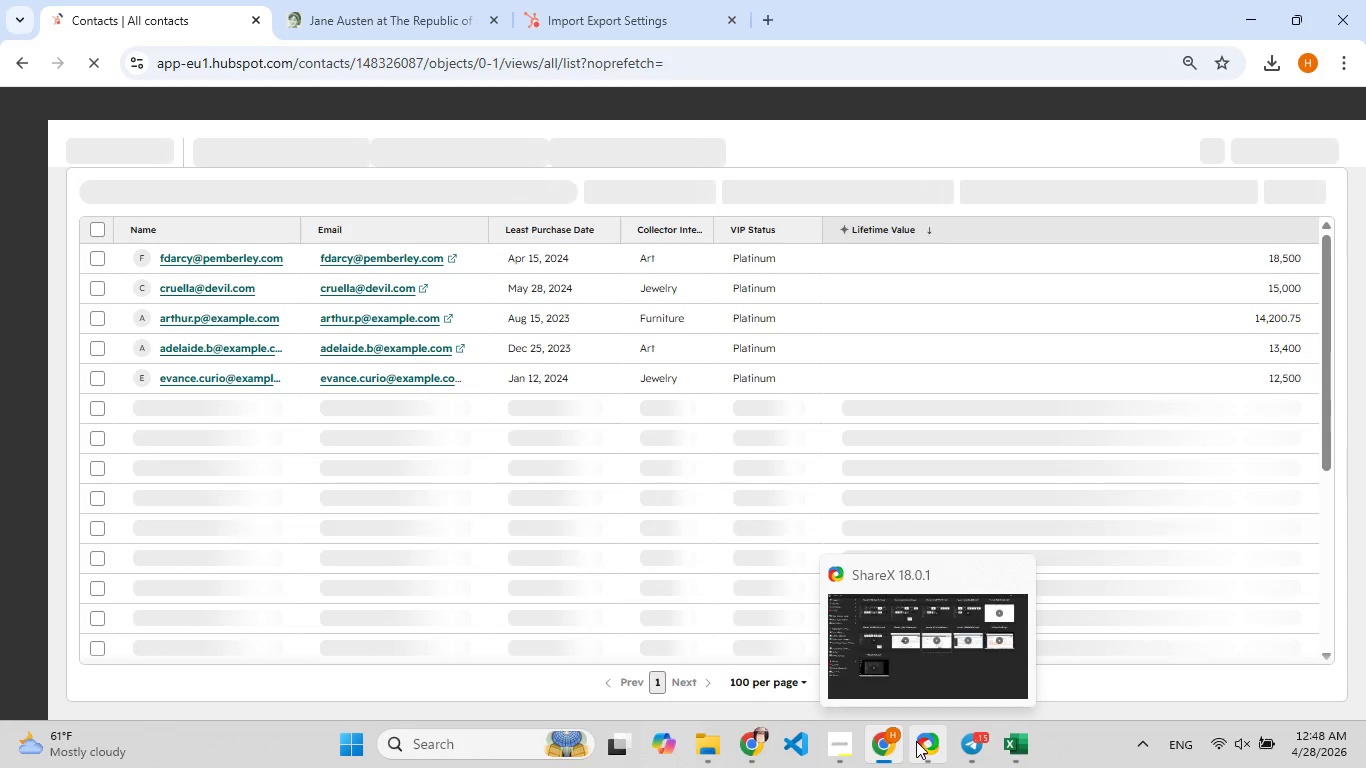 
left_click([916, 741])
 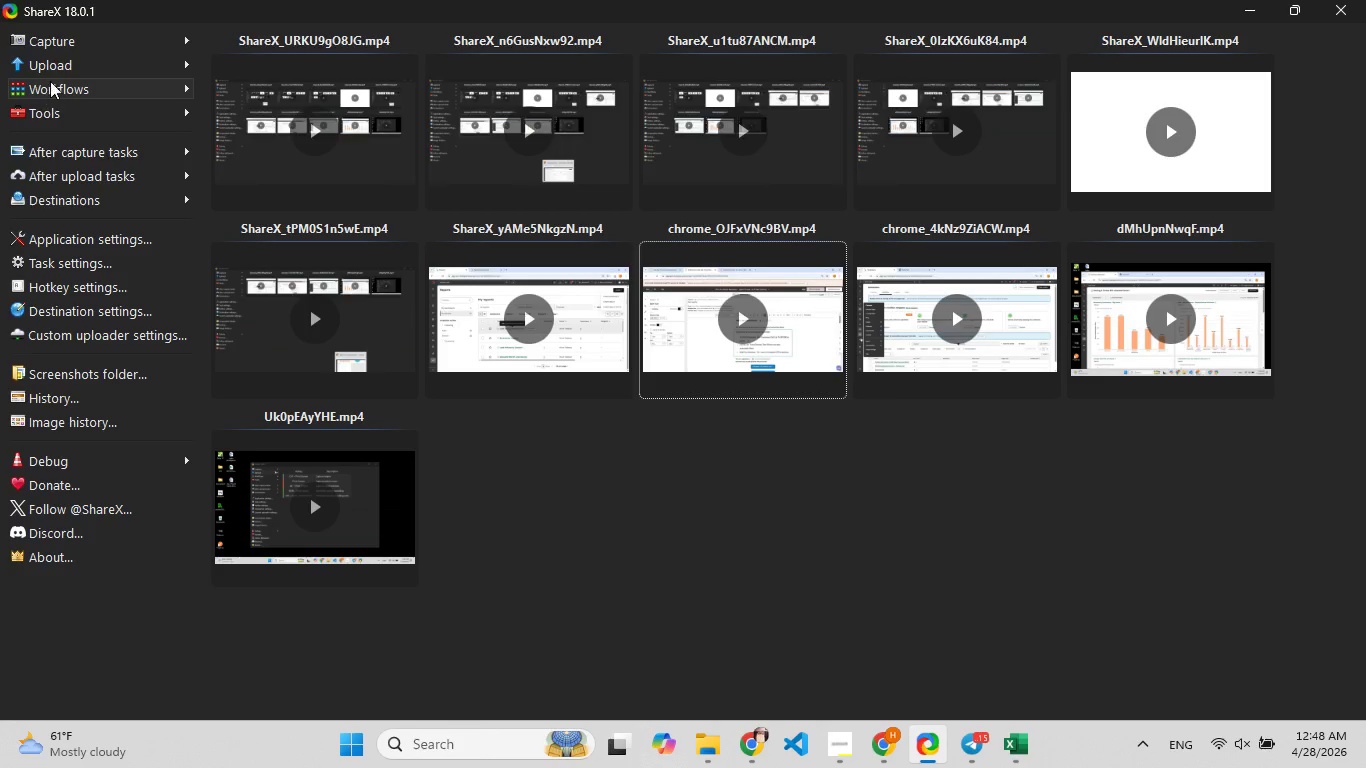 
left_click([50, 82])
 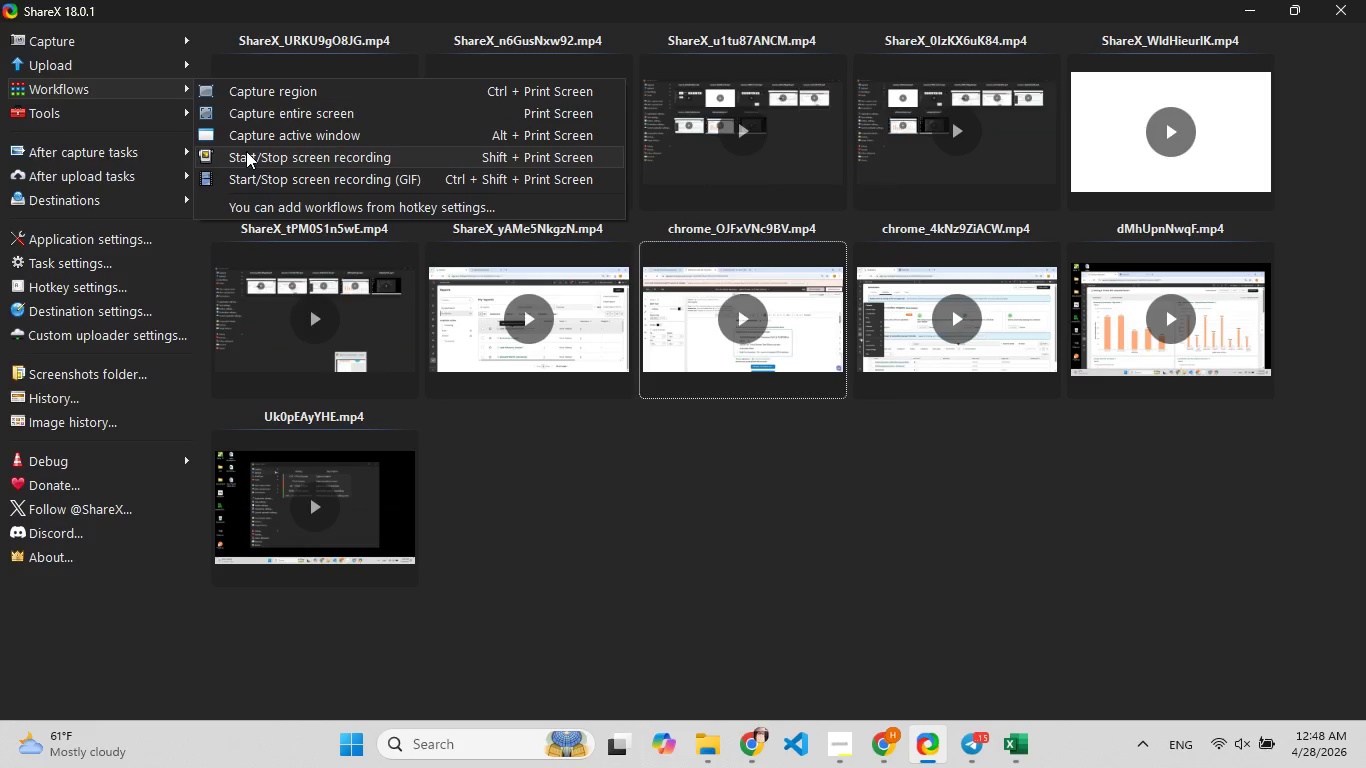 
left_click([246, 152])
 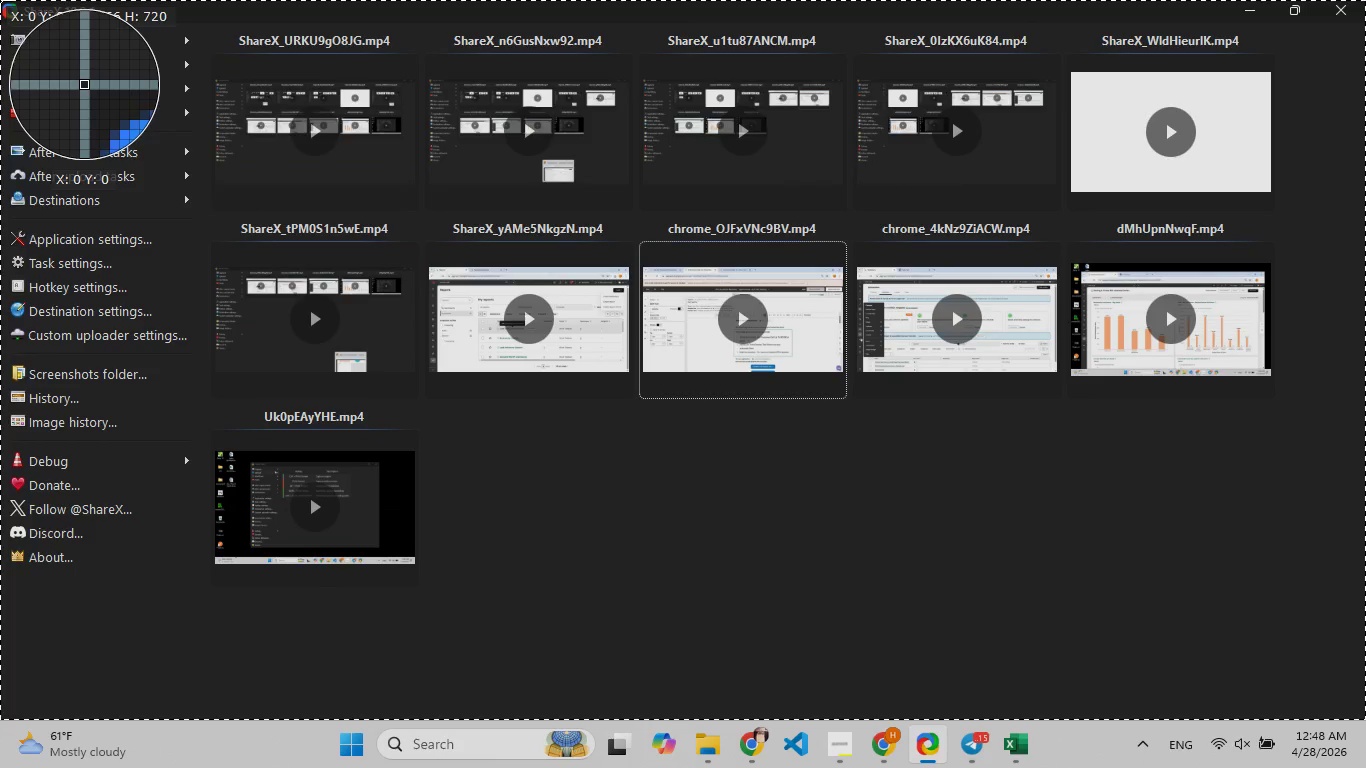 
left_click([0, 0])
 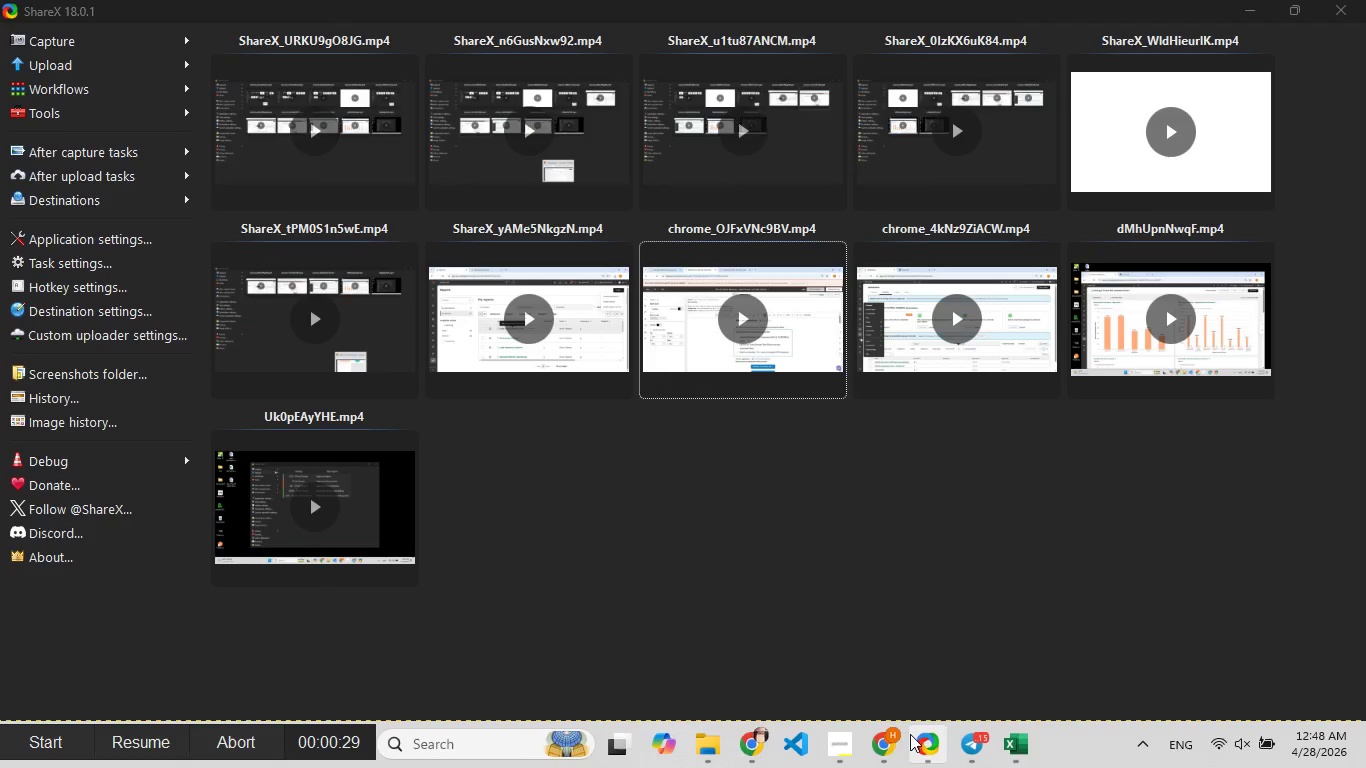 
left_click([895, 742])
 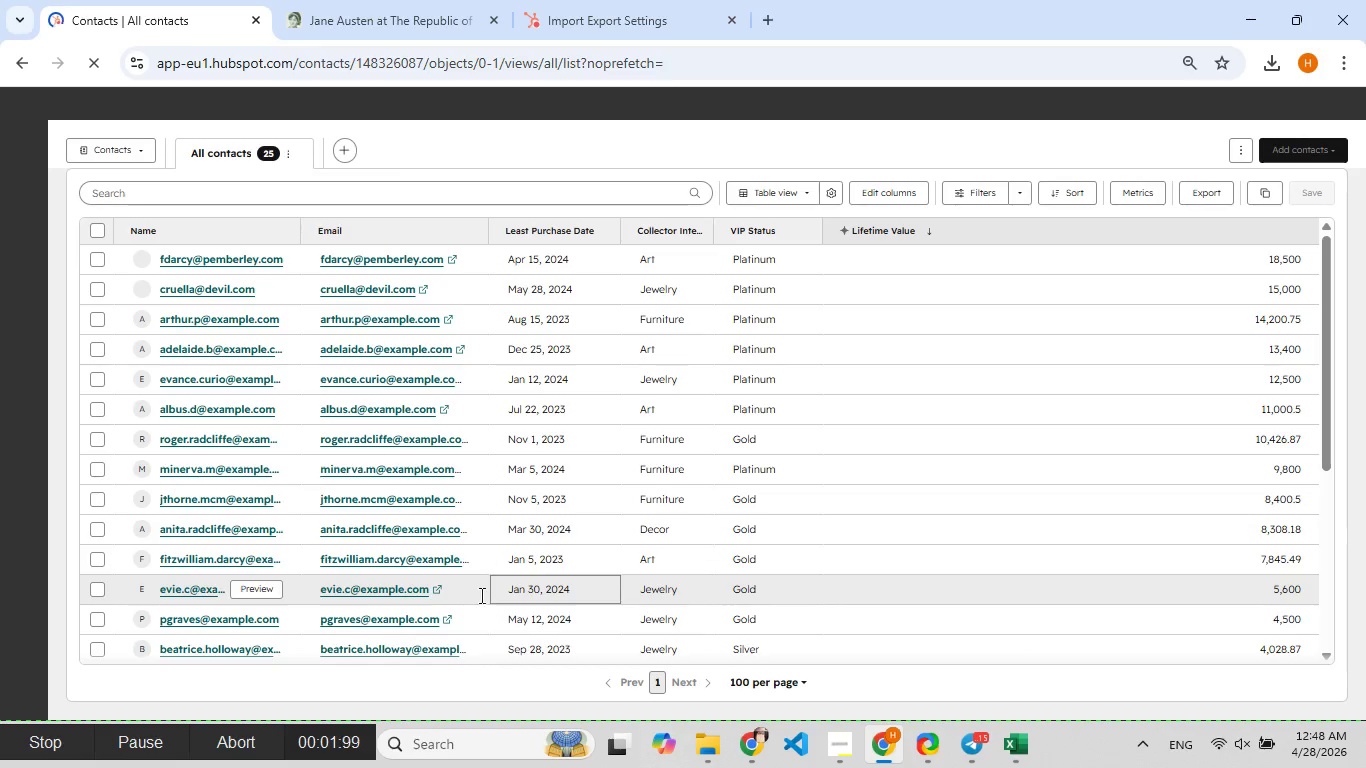 
scroll: coordinate [437, 610], scroll_direction: up, amount: 5.0
 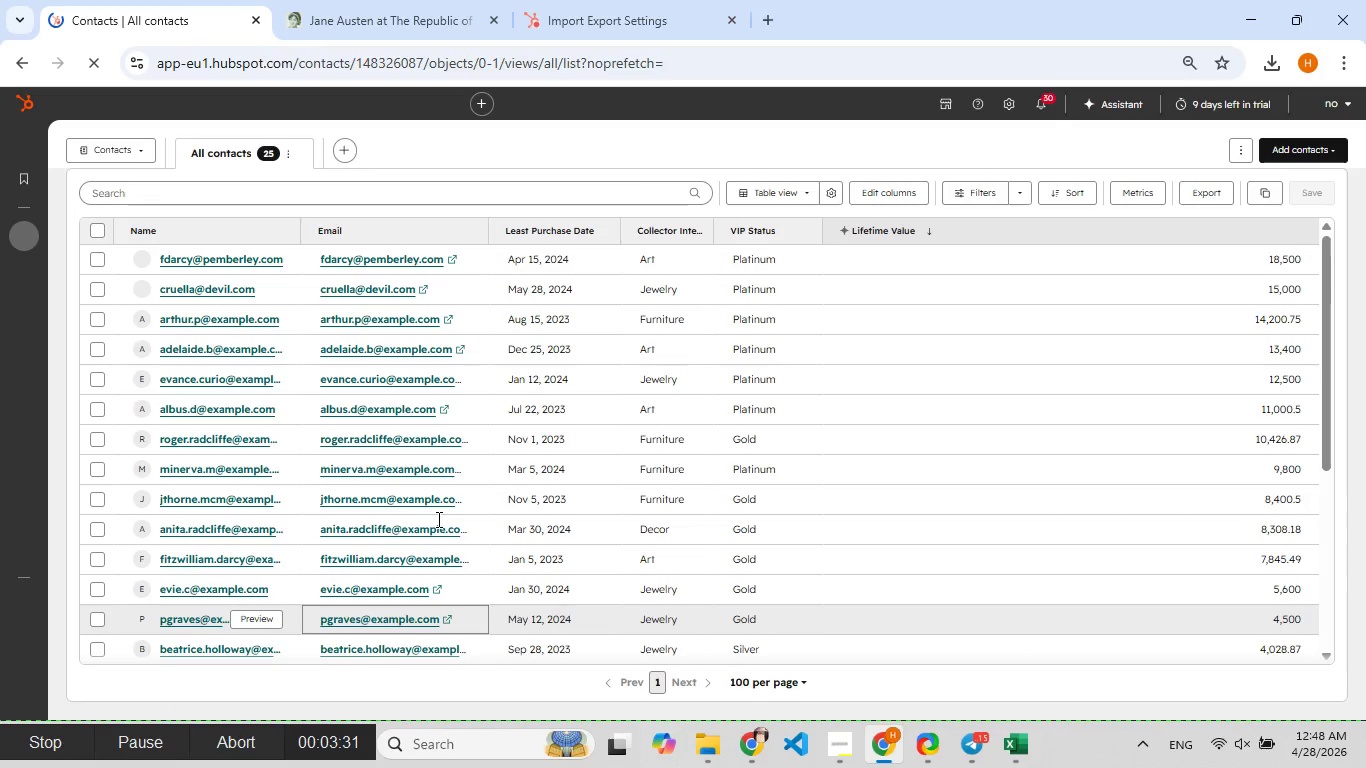 
scroll: coordinate [420, 530], scroll_direction: none, amount: 0.0
 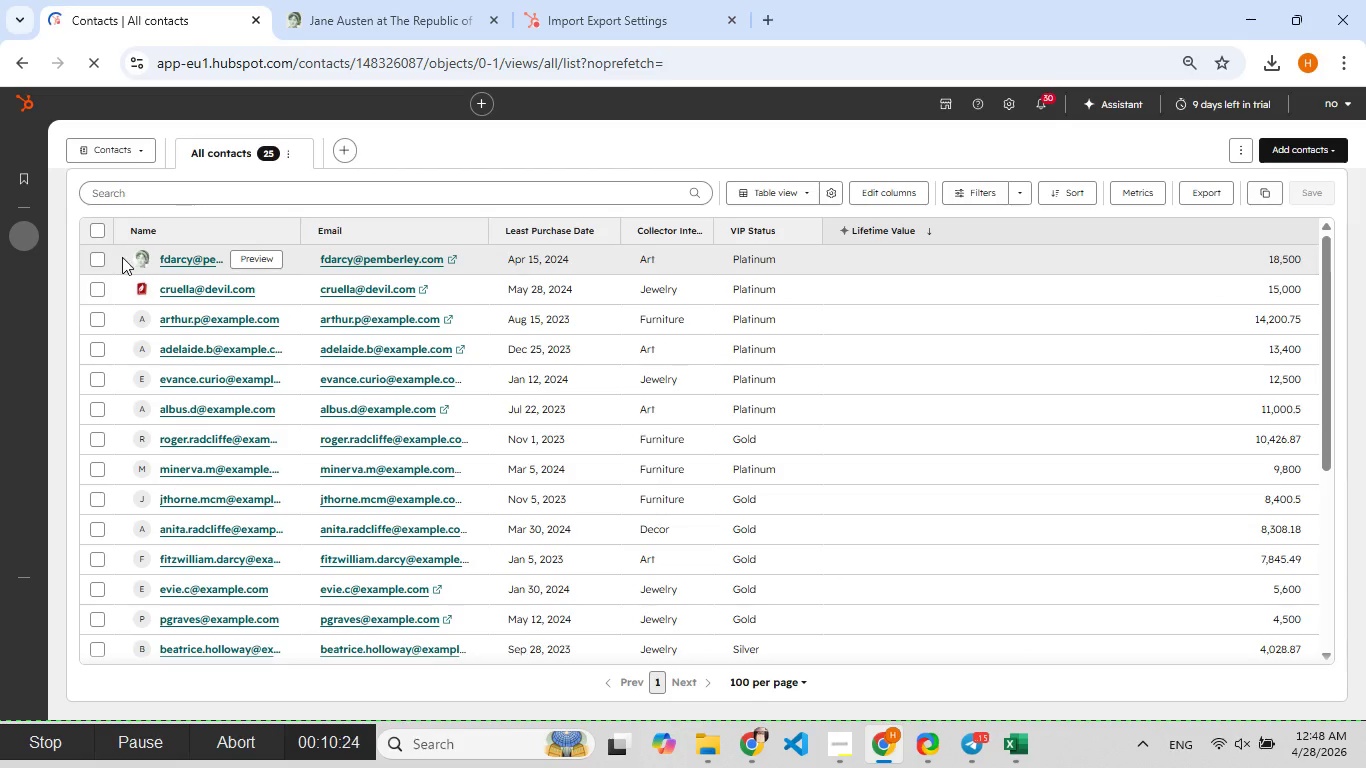 
left_click([243, 257])
 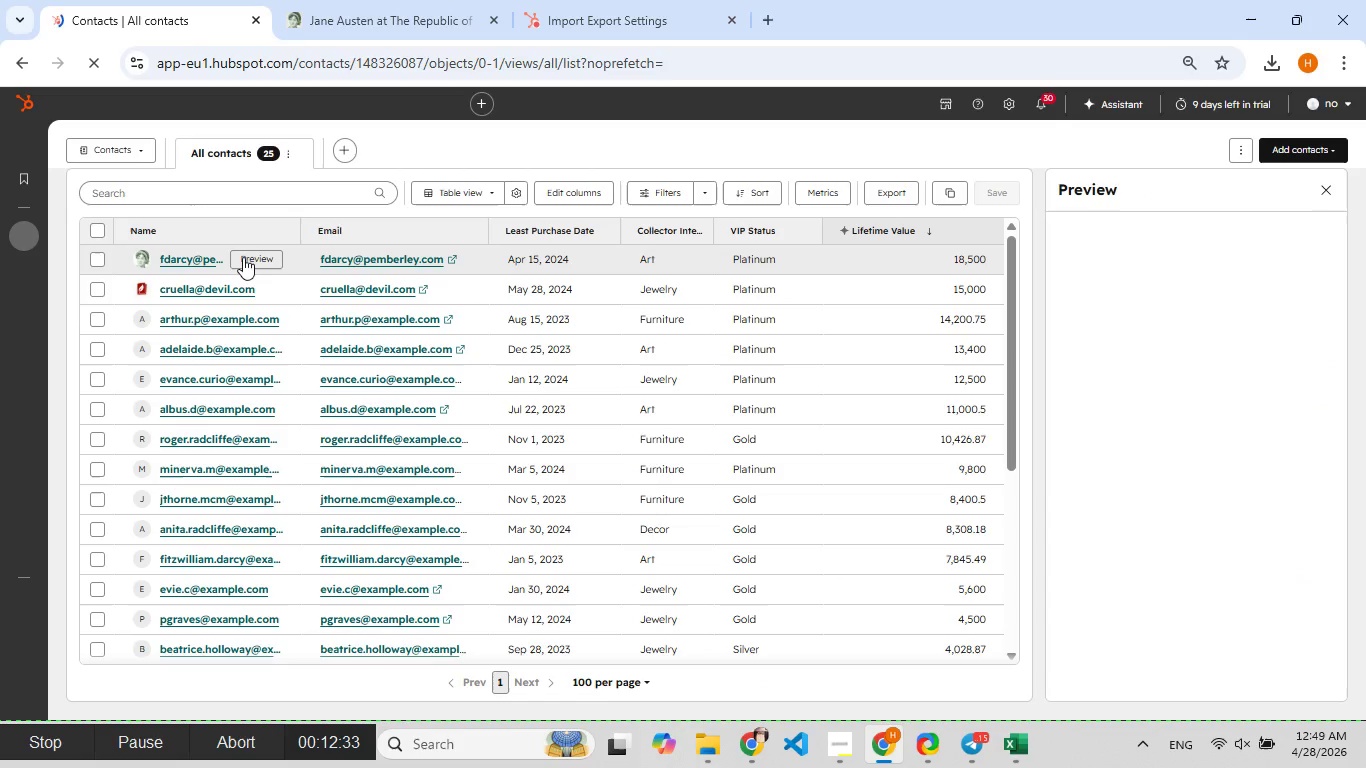 
mouse_move([238, 353])
 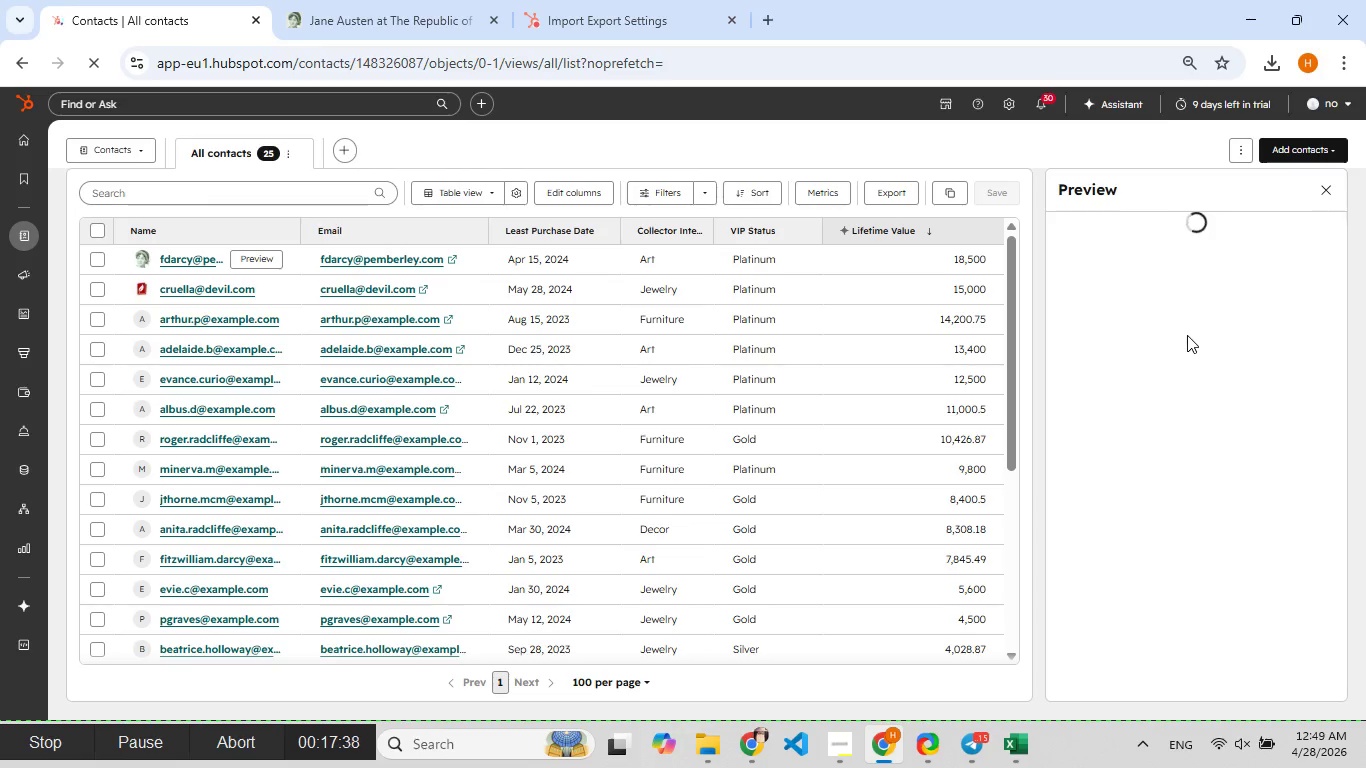 
wait(8.2)
 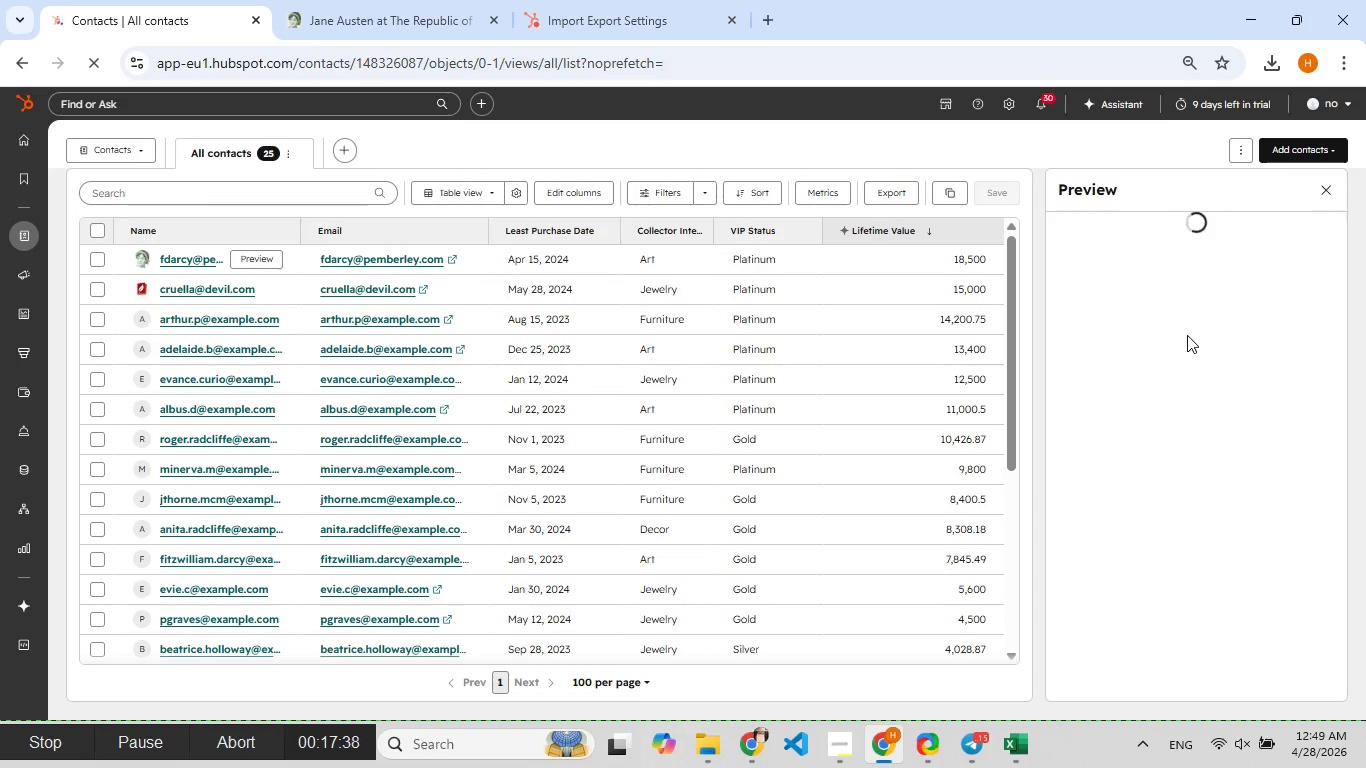 
scroll: coordinate [1155, 463], scroll_direction: down, amount: 3.0
 